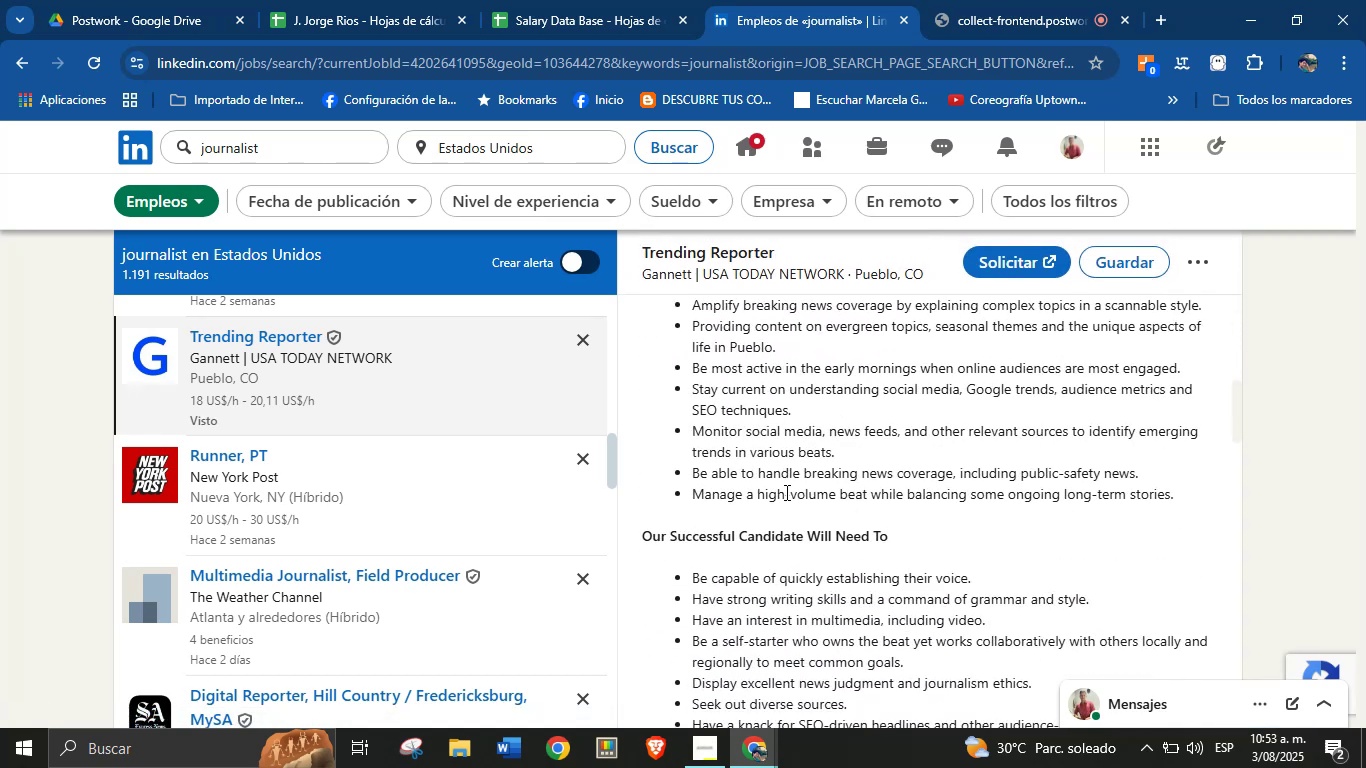 
left_click([791, 479])
 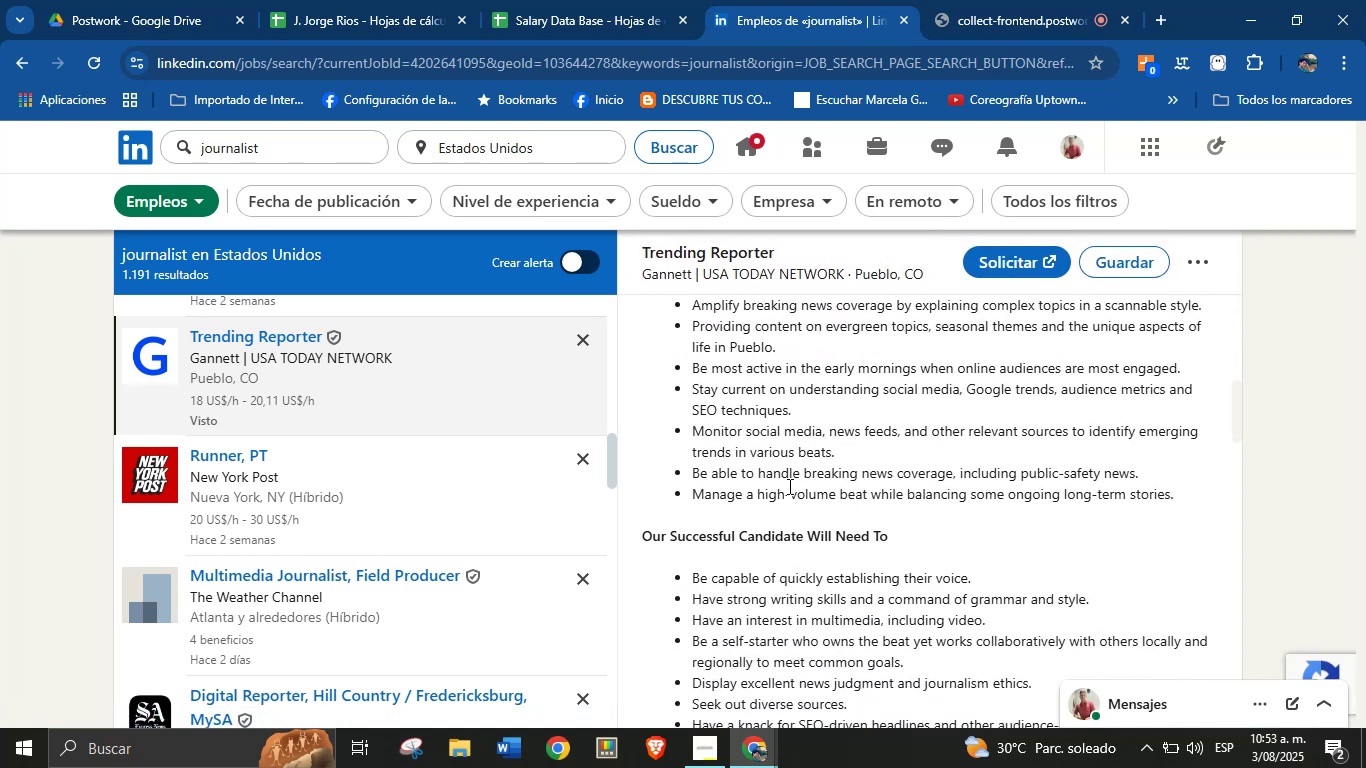 
scroll: coordinate [788, 486], scroll_direction: up, amount: 2.0
 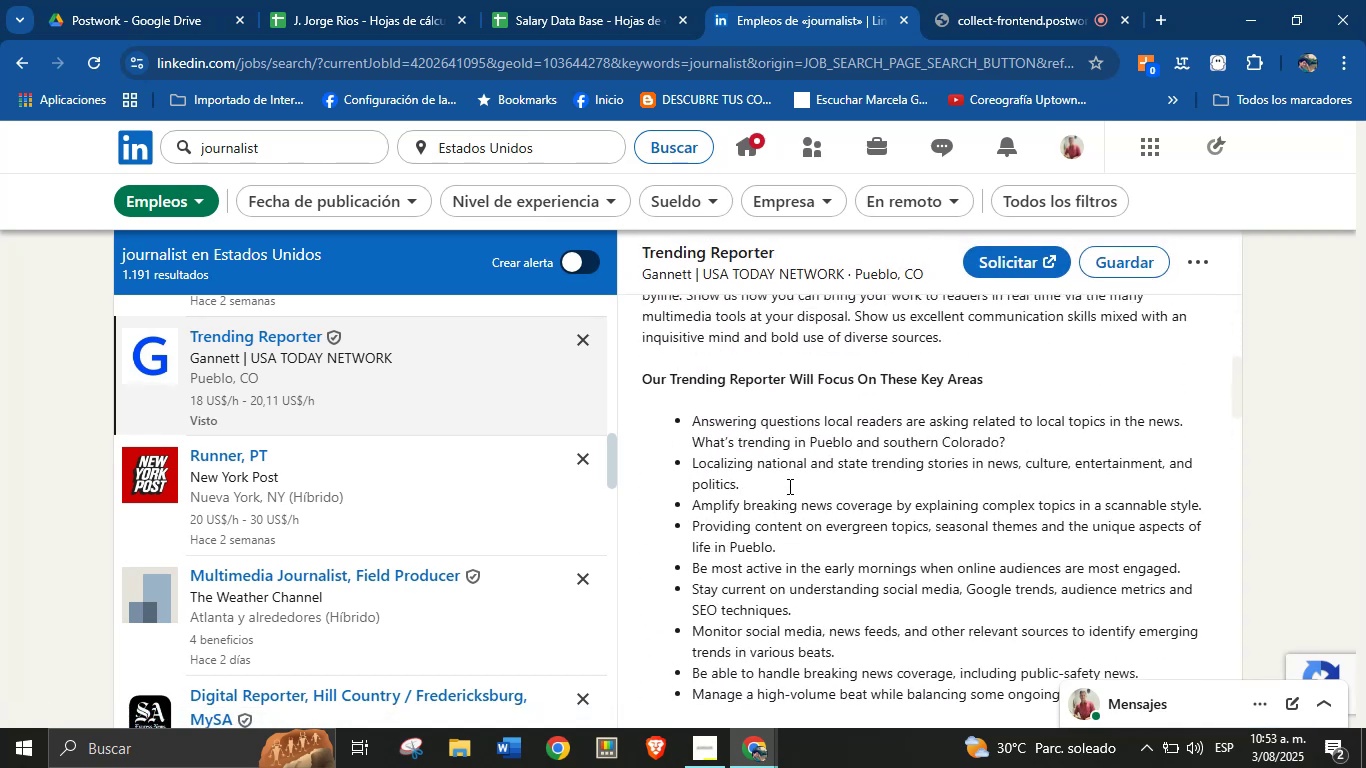 
scroll: coordinate [767, 515], scroll_direction: down, amount: 19.0
 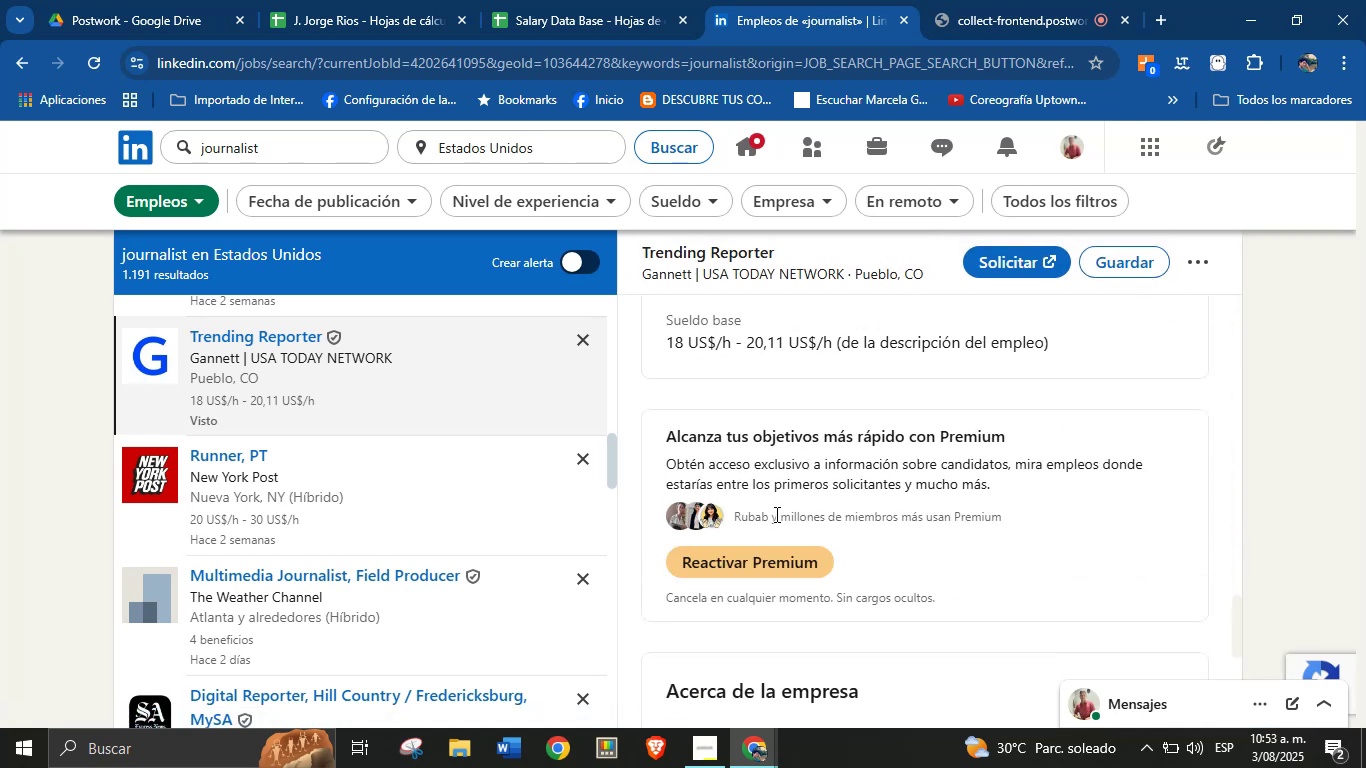 
scroll: coordinate [785, 505], scroll_direction: up, amount: 1.0
 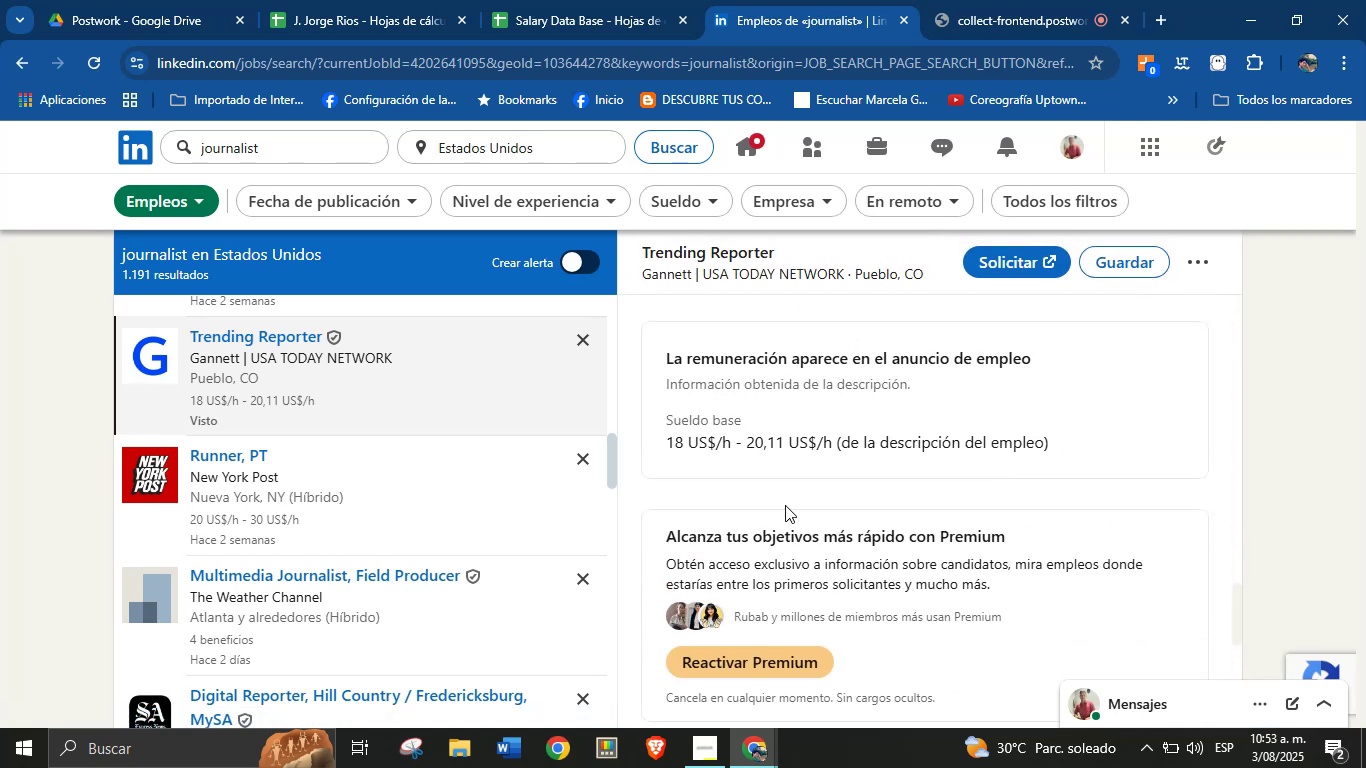 
scroll: coordinate [797, 505], scroll_direction: down, amount: 5.0
 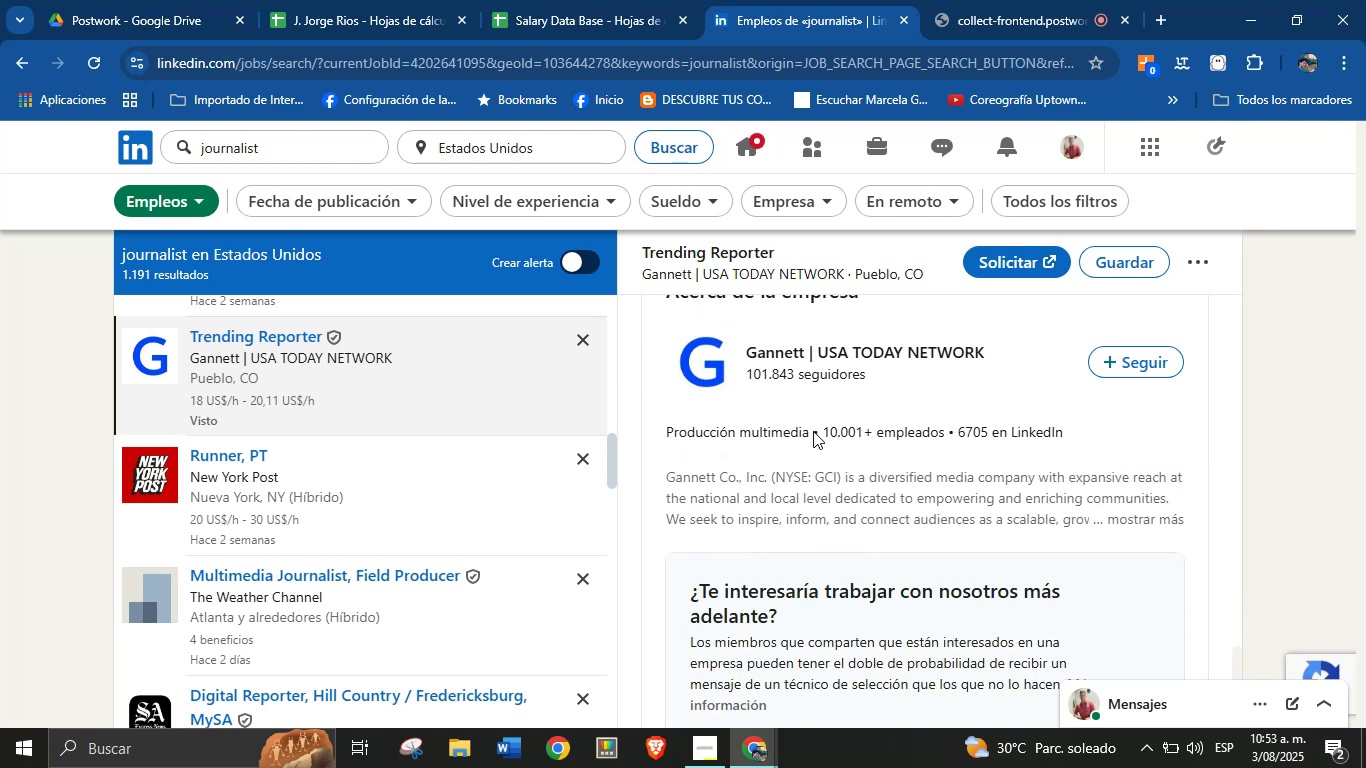 
left_click_drag(start_coordinate=[809, 431], to_coordinate=[665, 429])
 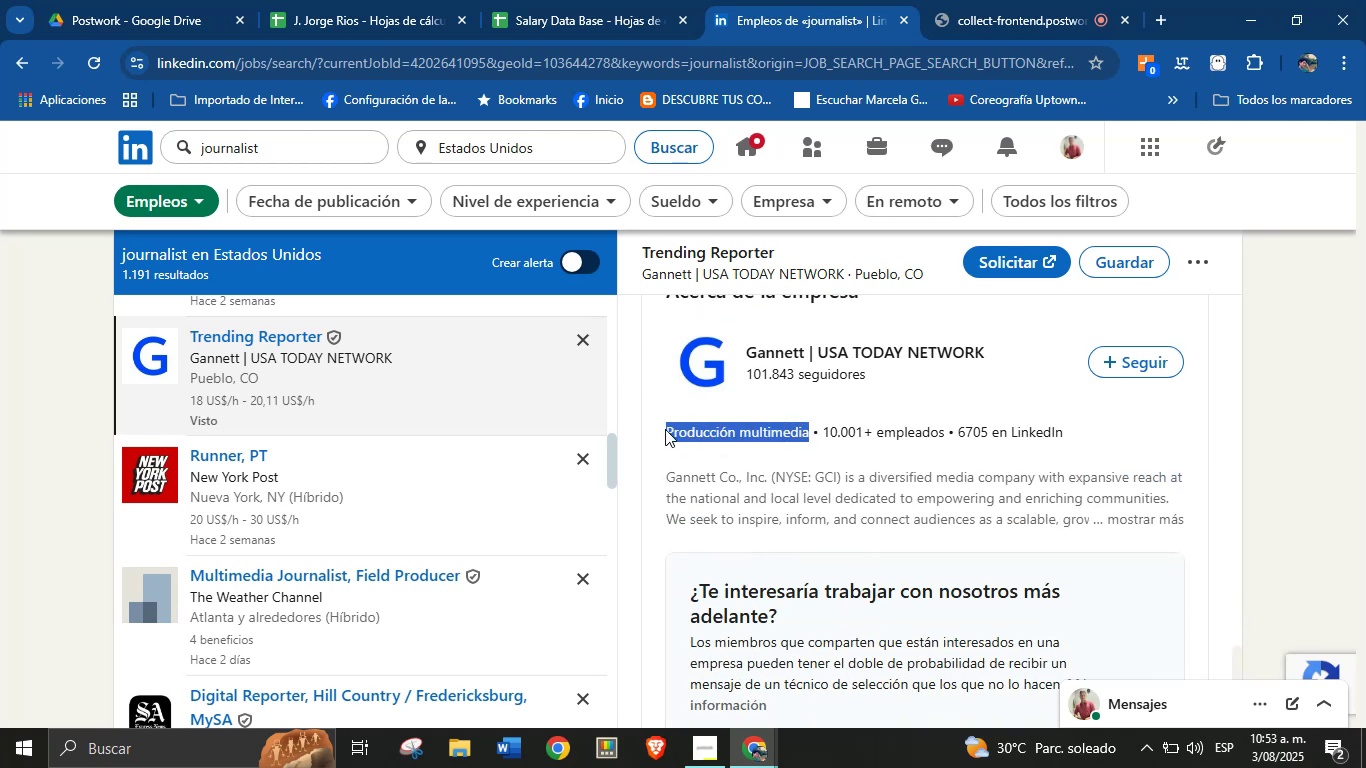 
key(Alt+Control+ControlLeft)
 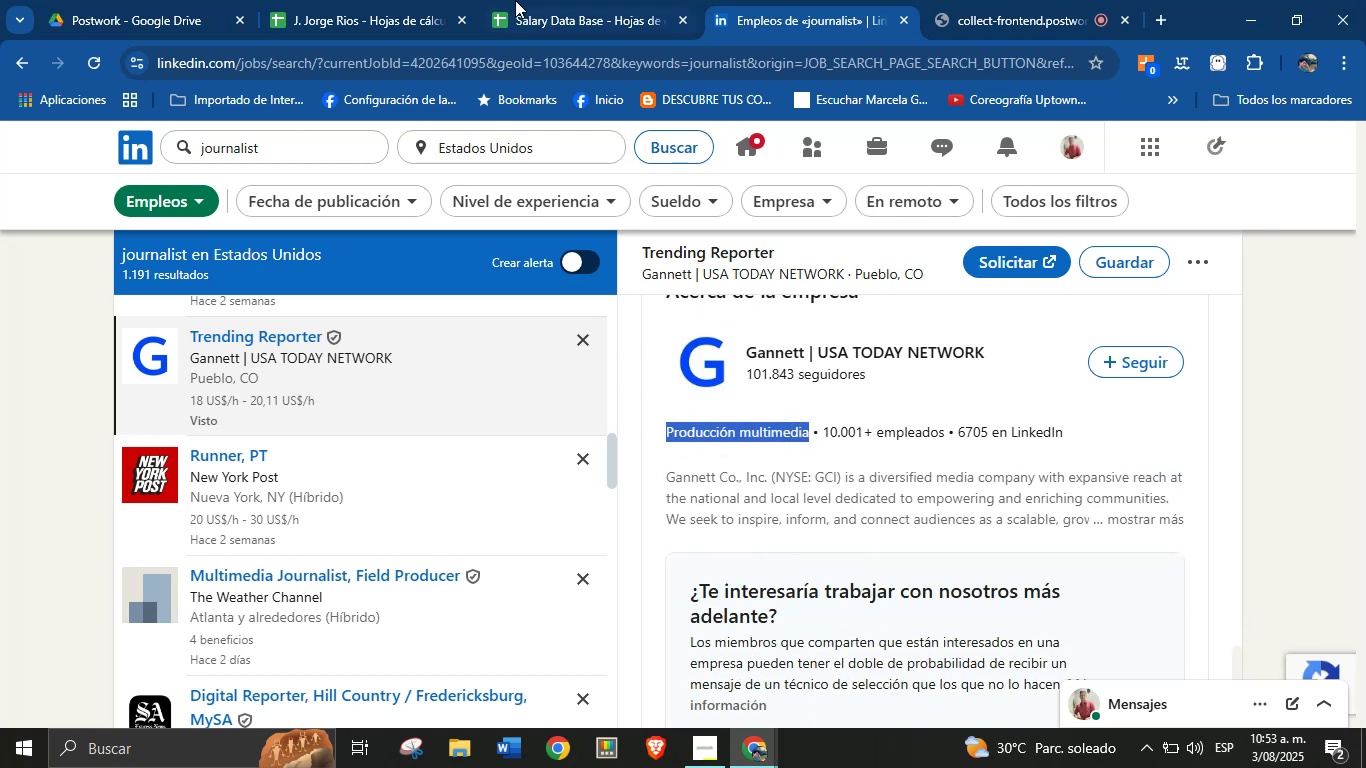 
key(Alt+AltLeft)
 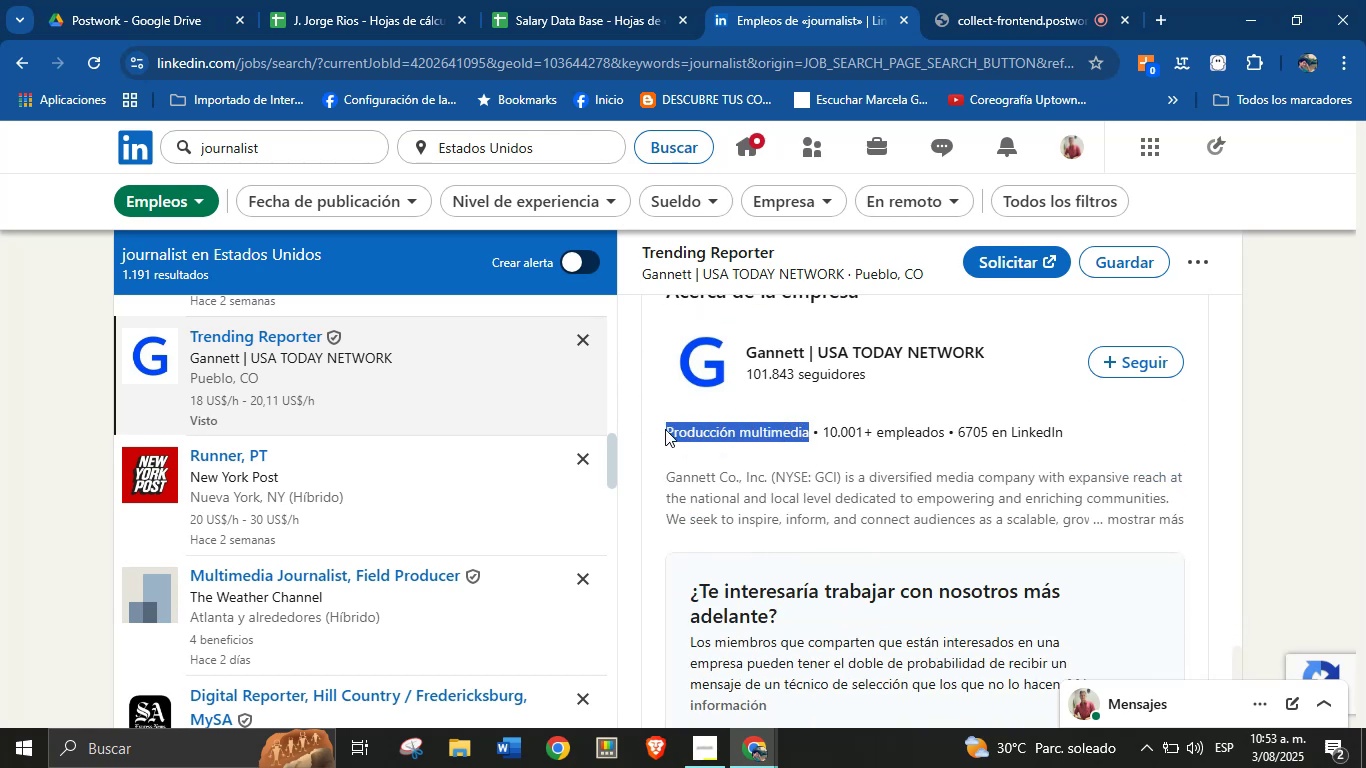 
key(Alt+Control+C)
 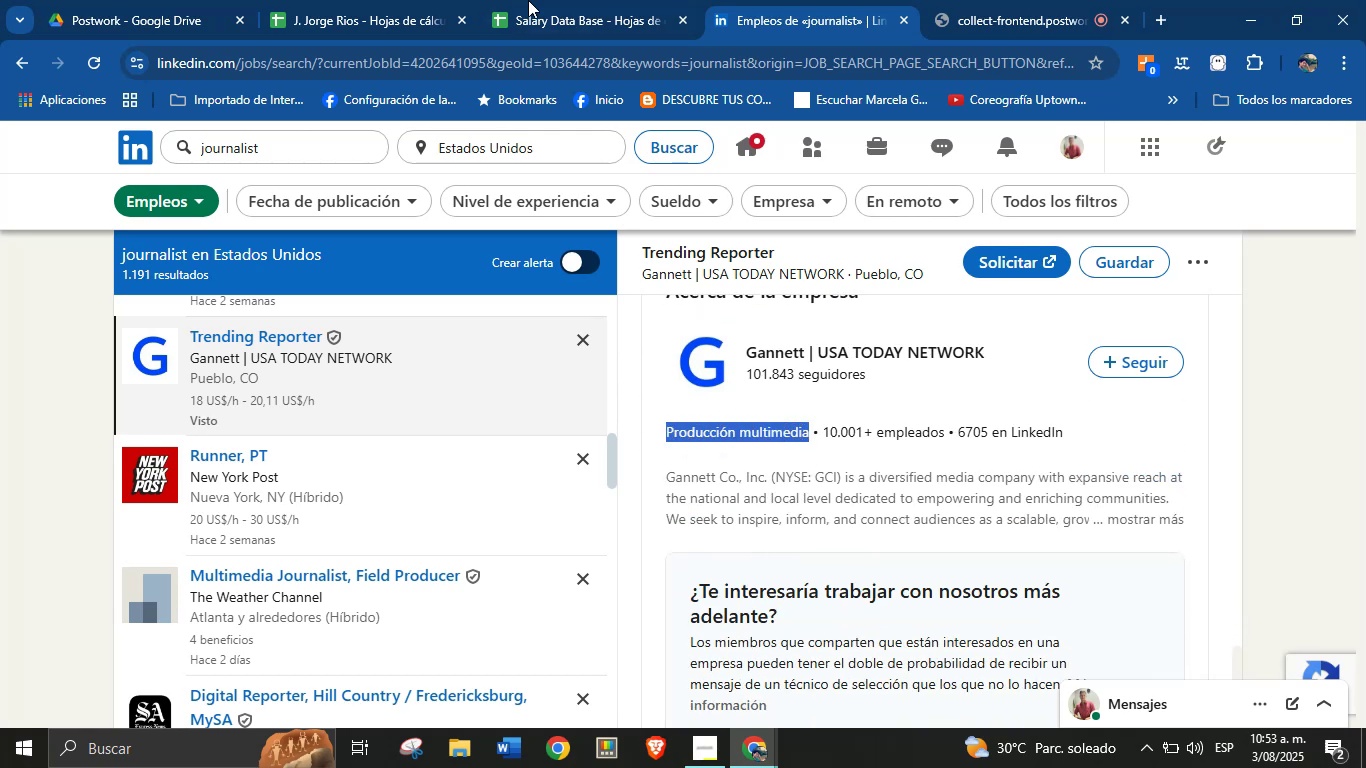 
left_click([514, 0])
 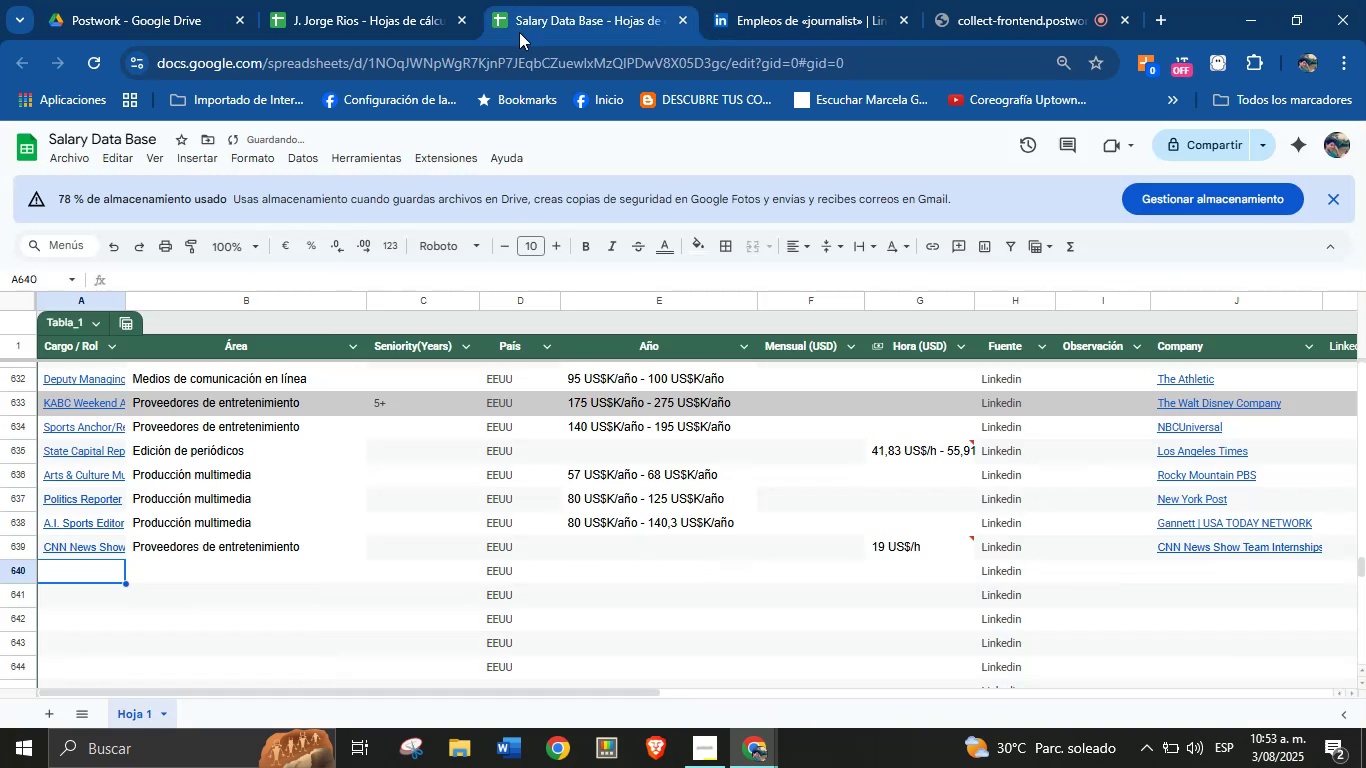 
key(Meta+MetaLeft)
 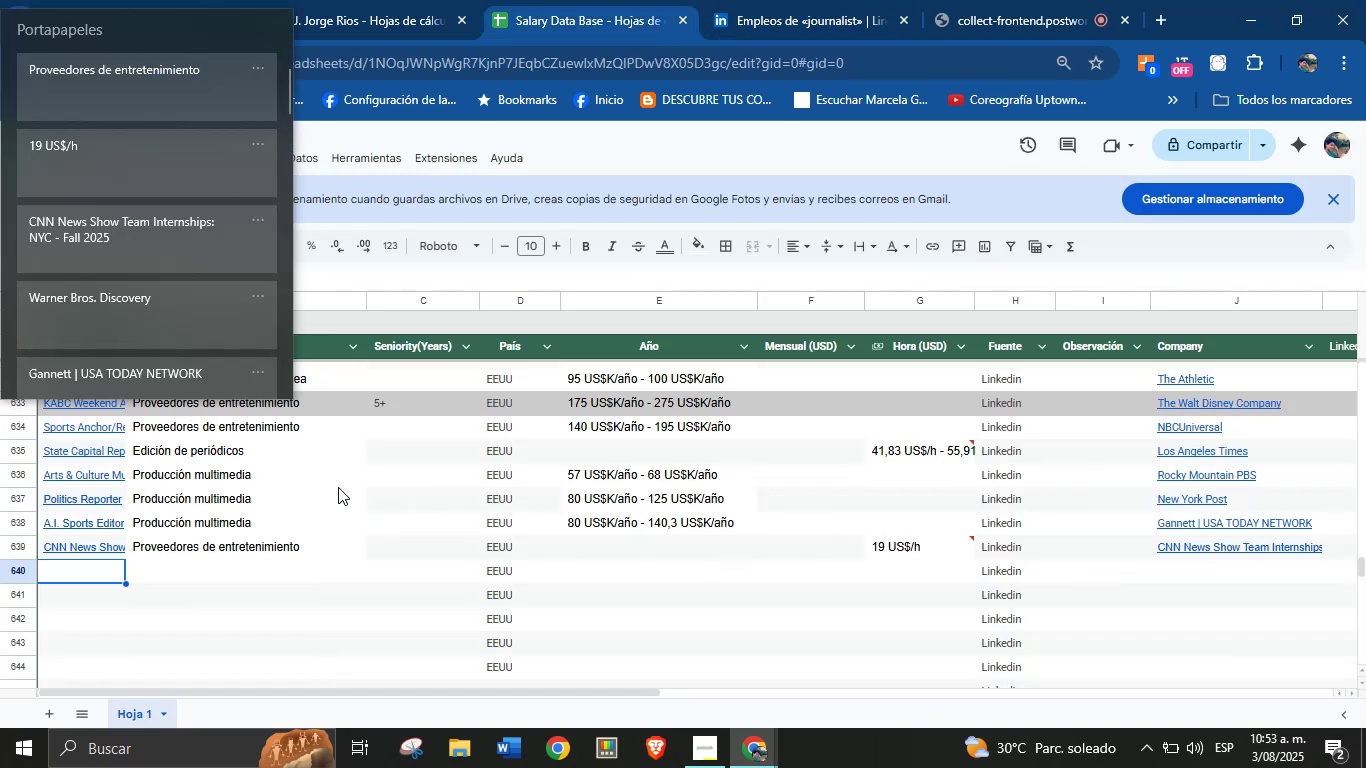 
key(Meta+MetaLeft)
 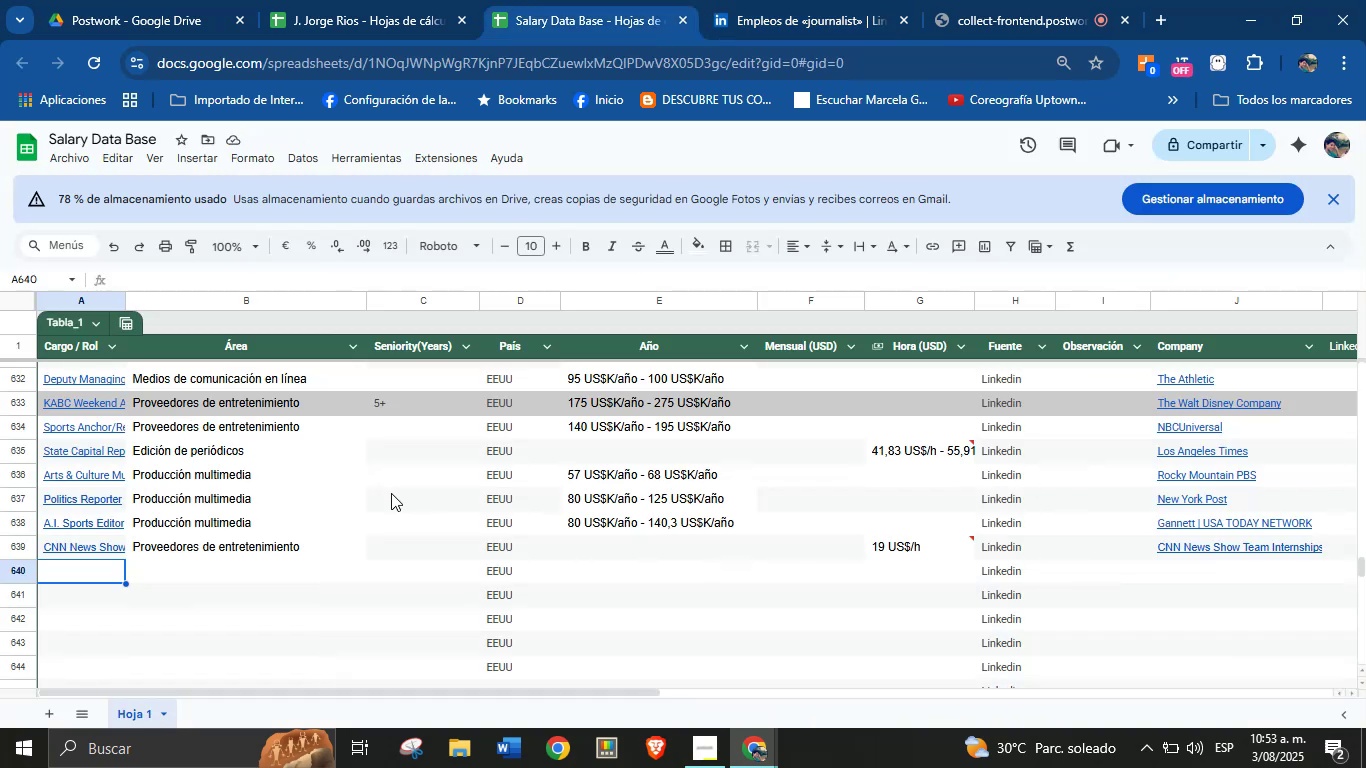 
key(Meta+V)
 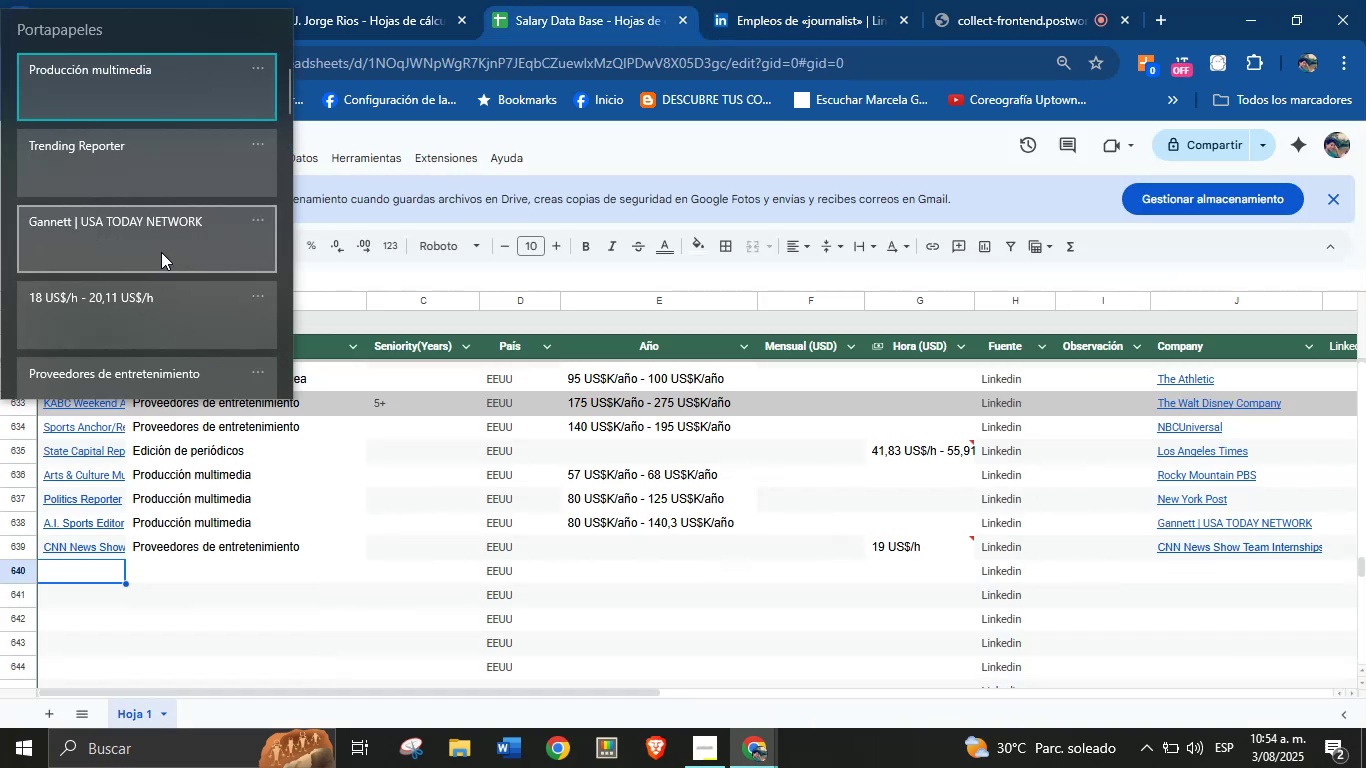 
left_click([159, 167])
 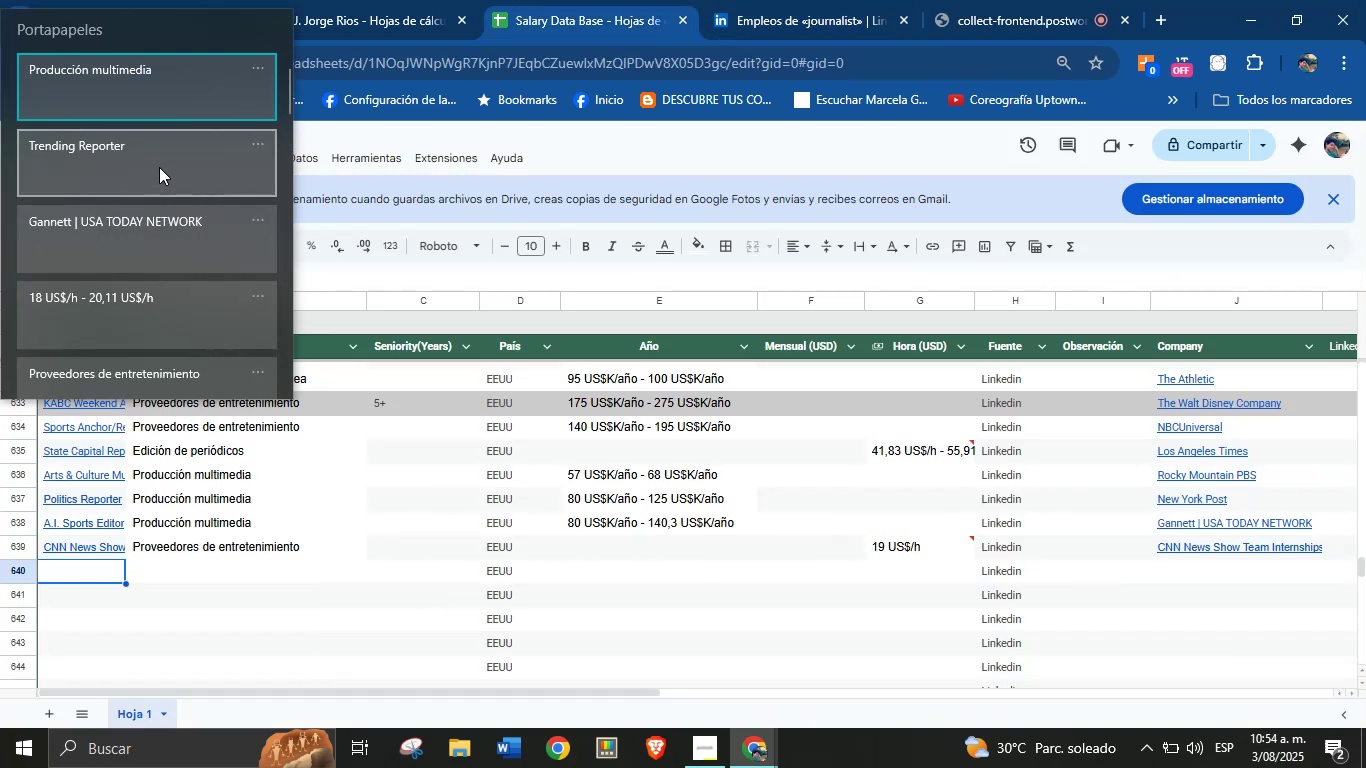 
key(Control+ControlLeft)
 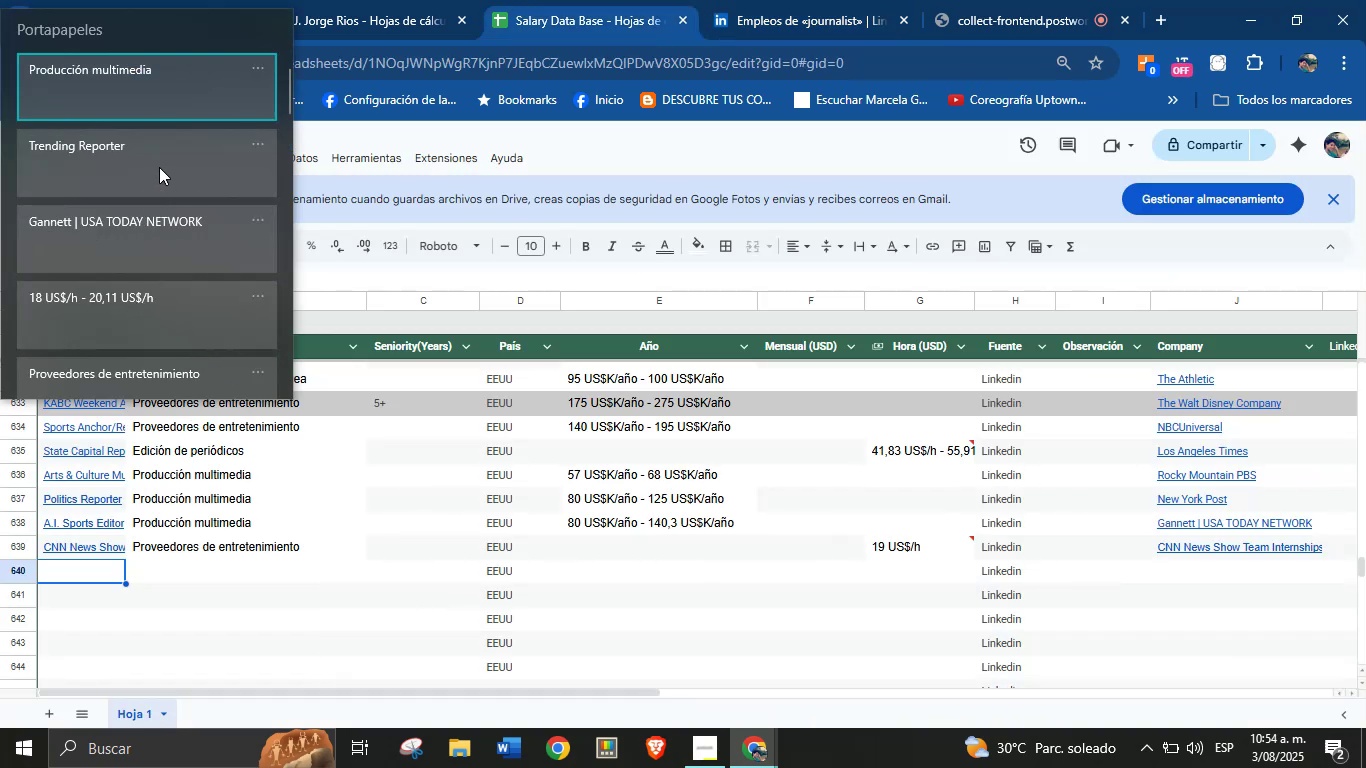 
key(Control+V)
 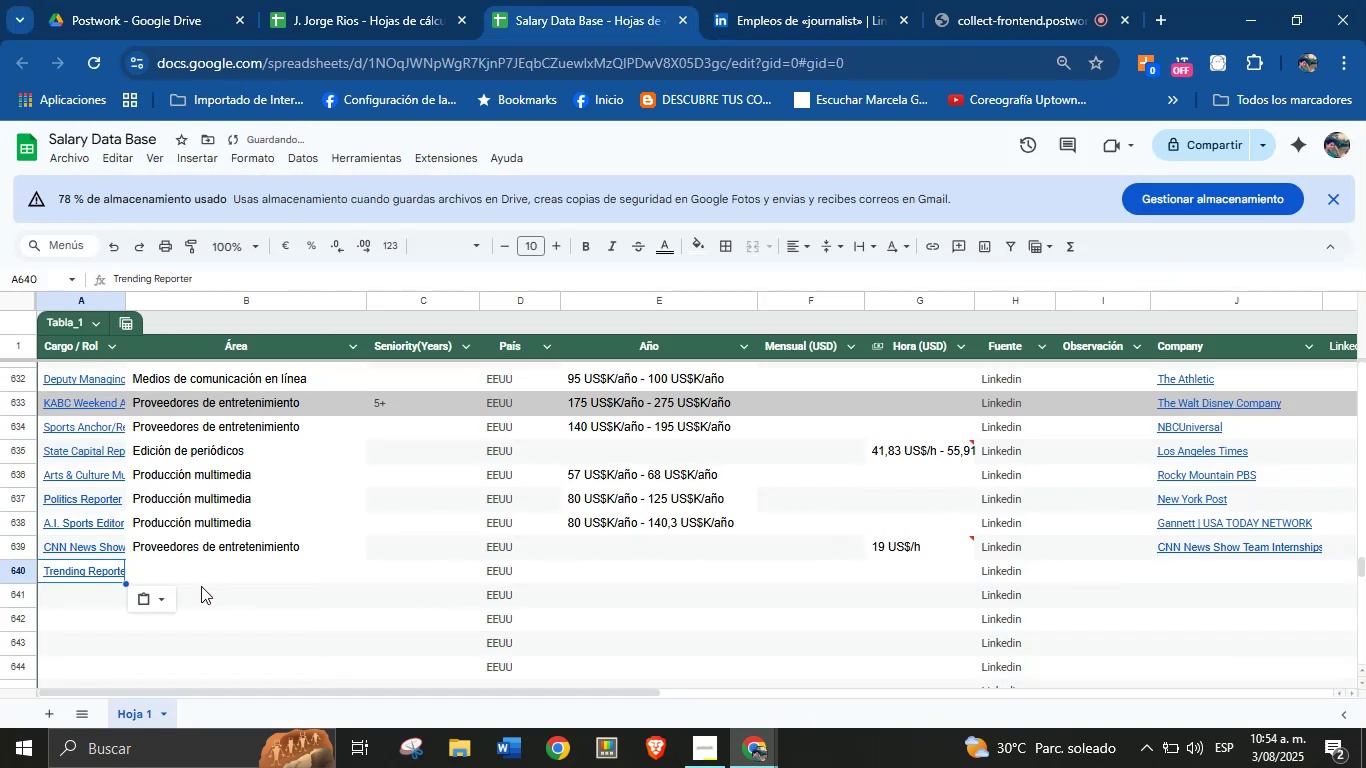 
left_click([204, 570])
 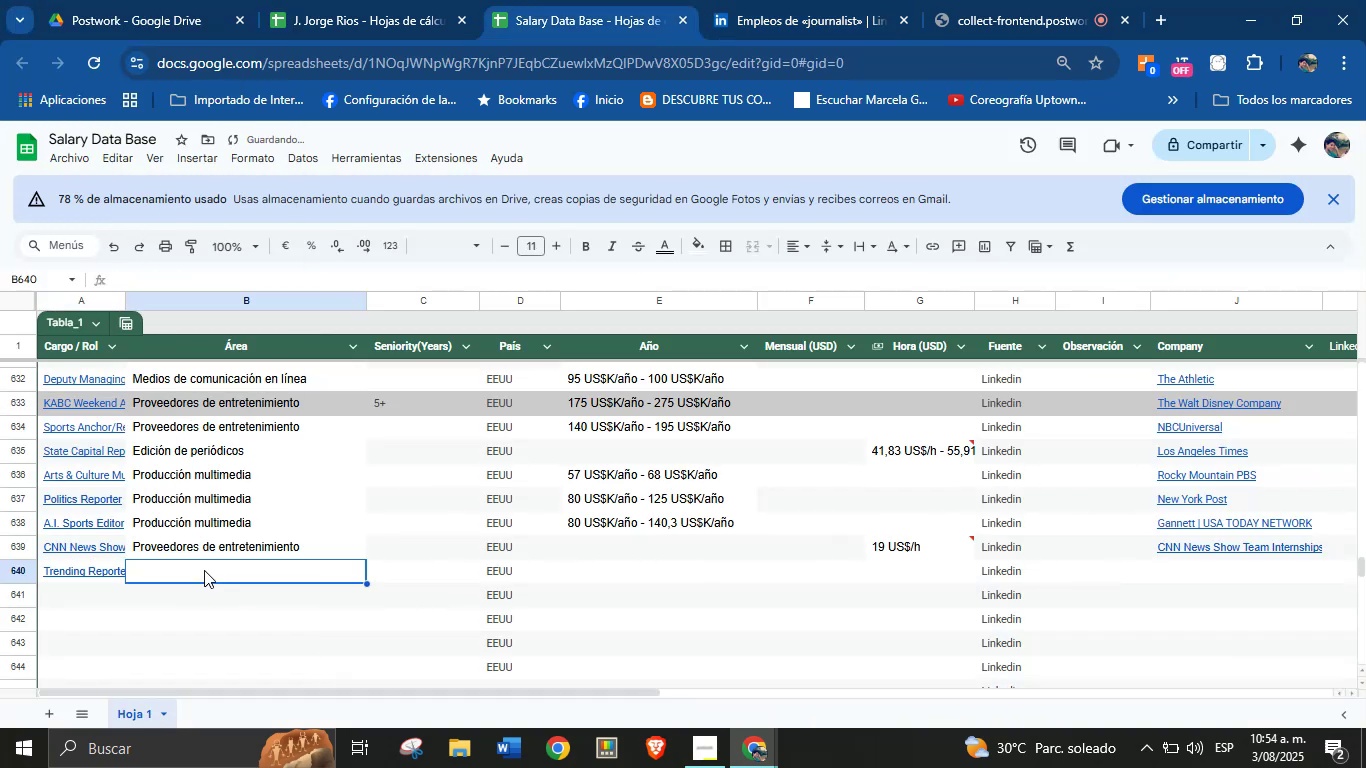 
key(Meta+MetaLeft)
 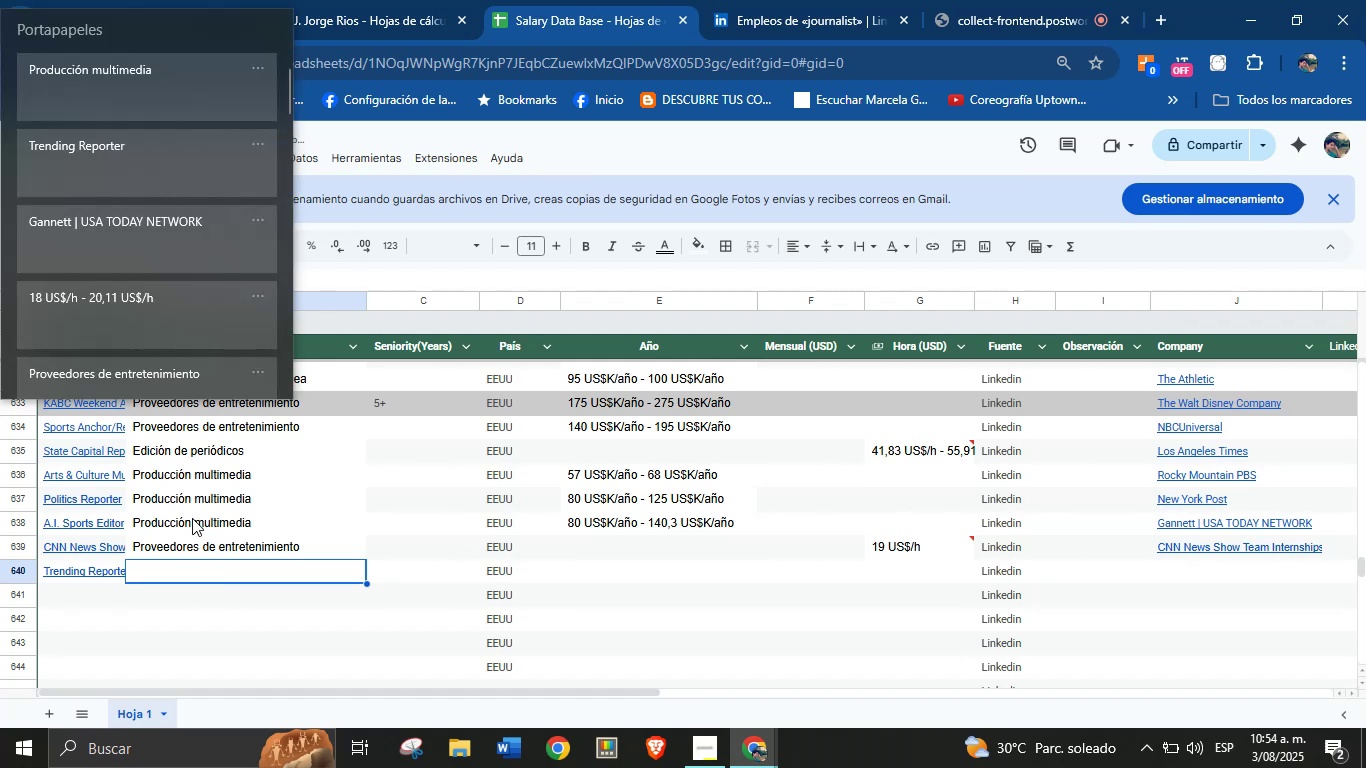 
key(Meta+MetaLeft)
 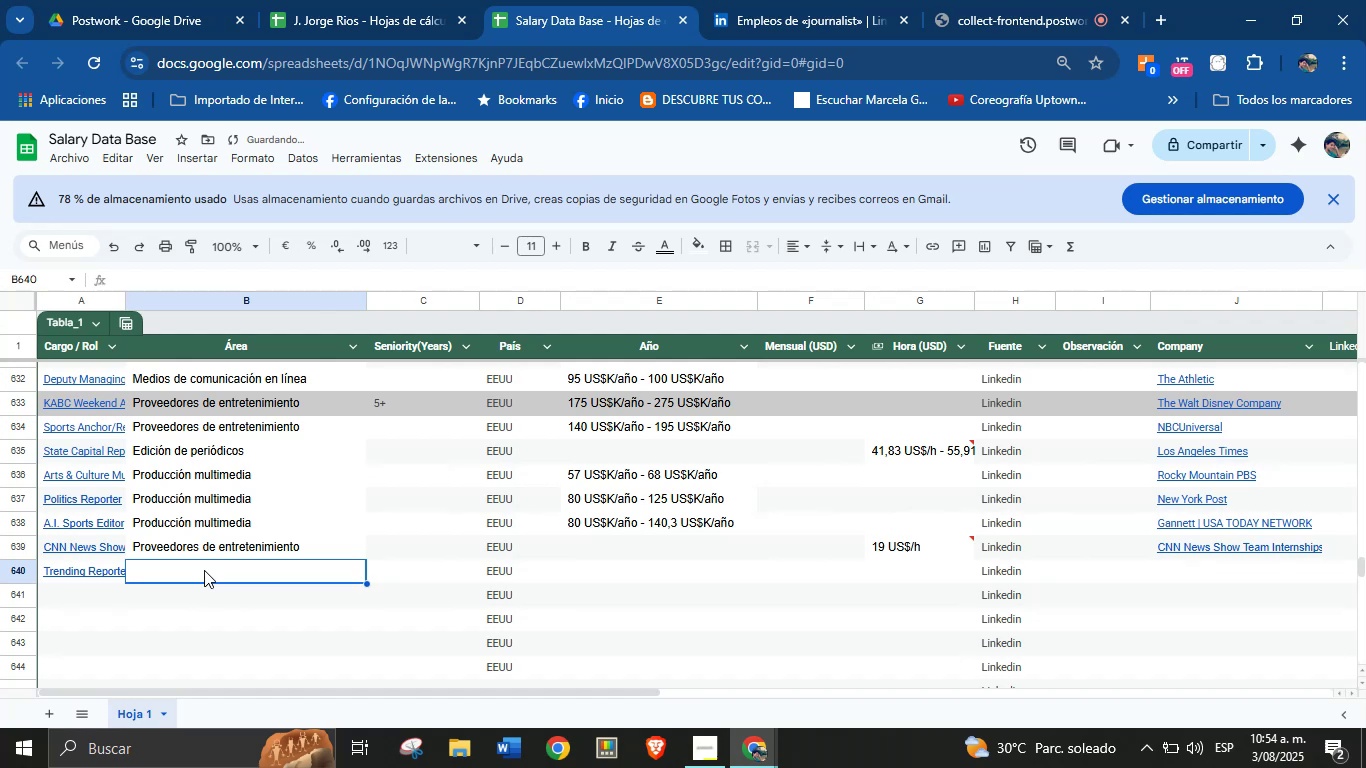 
key(Meta+V)
 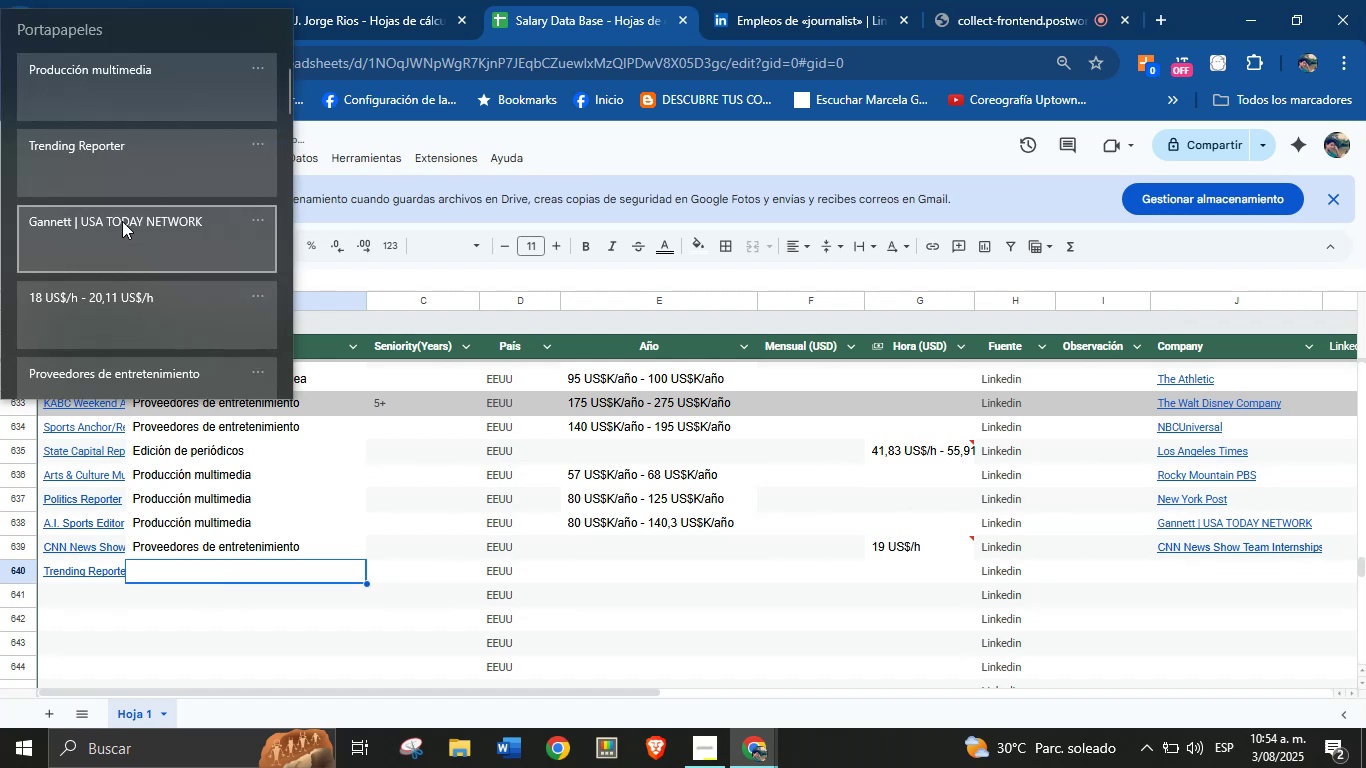 
left_click([136, 164])
 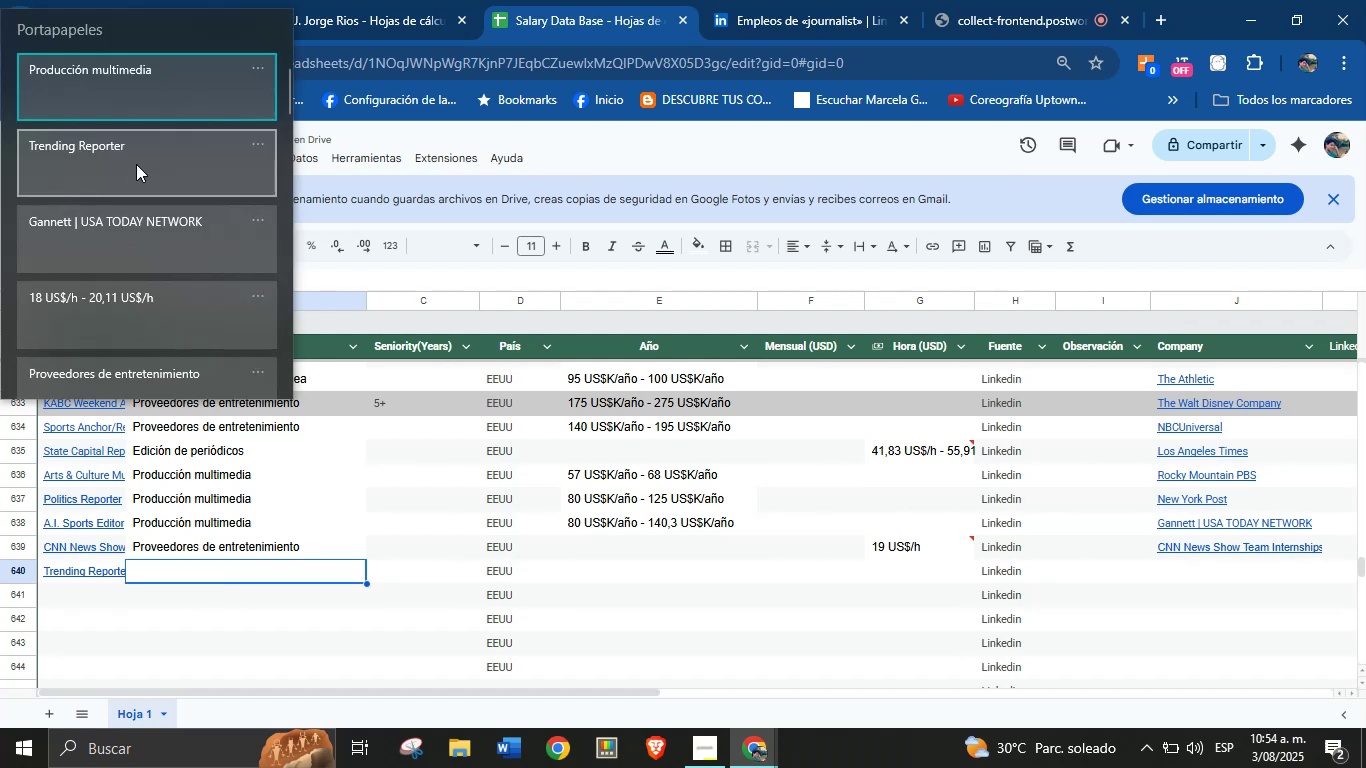 
key(Control+ControlLeft)
 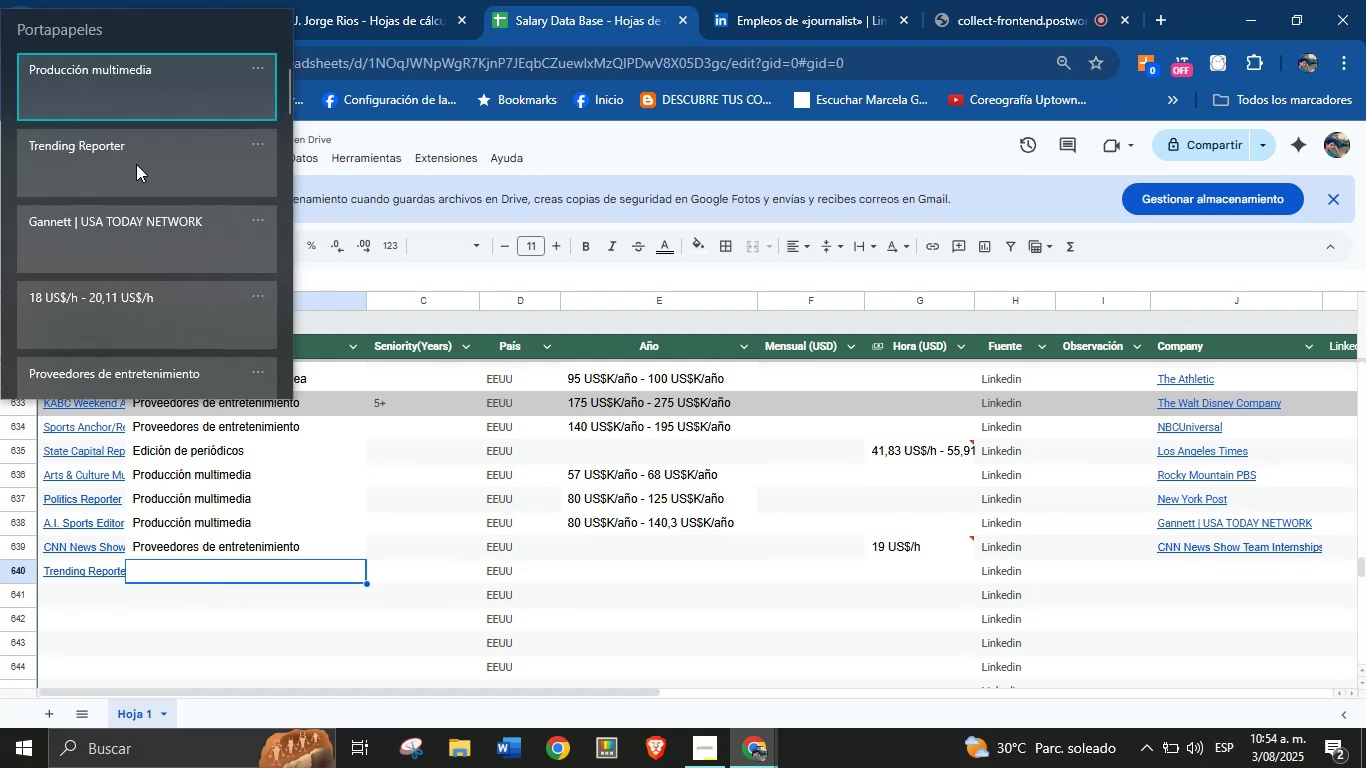 
hold_key(key=V, duration=2.34)
 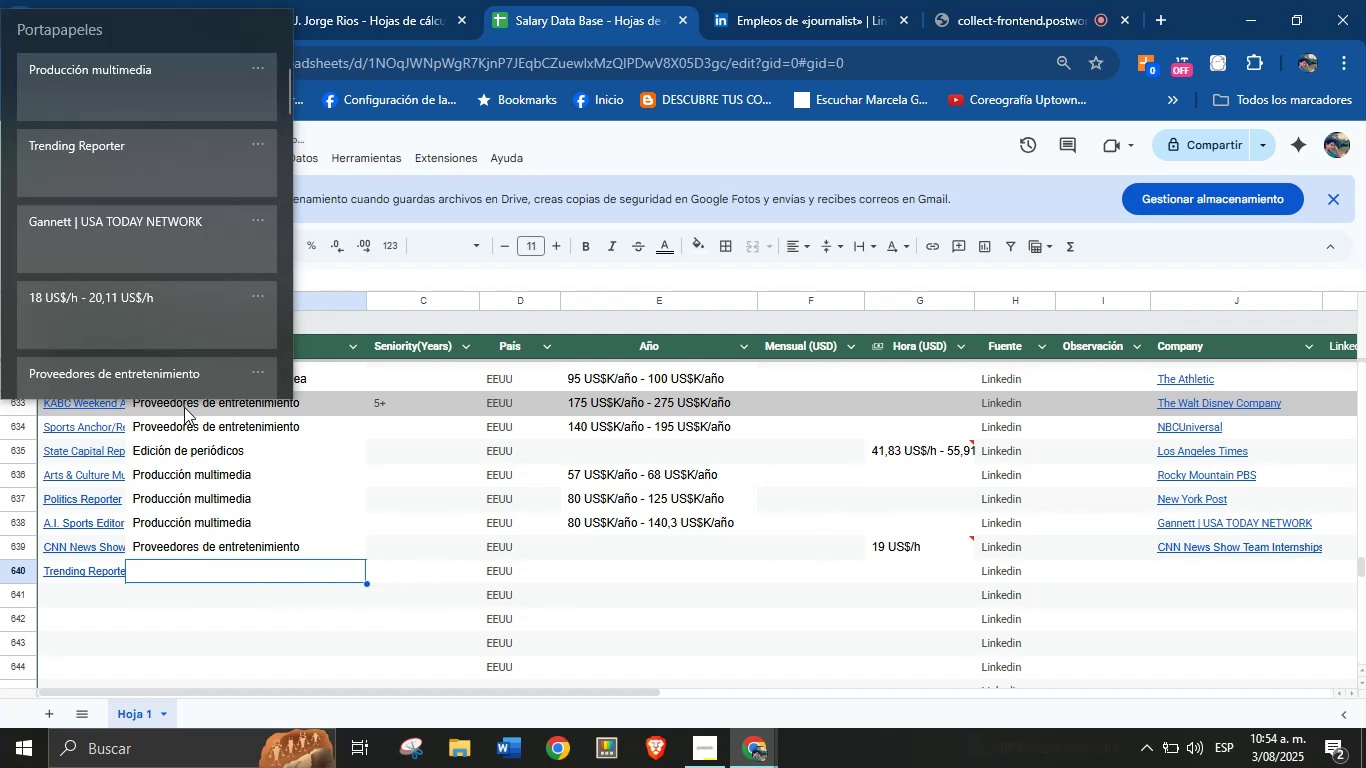 
key(Shift+ShiftLeft)
 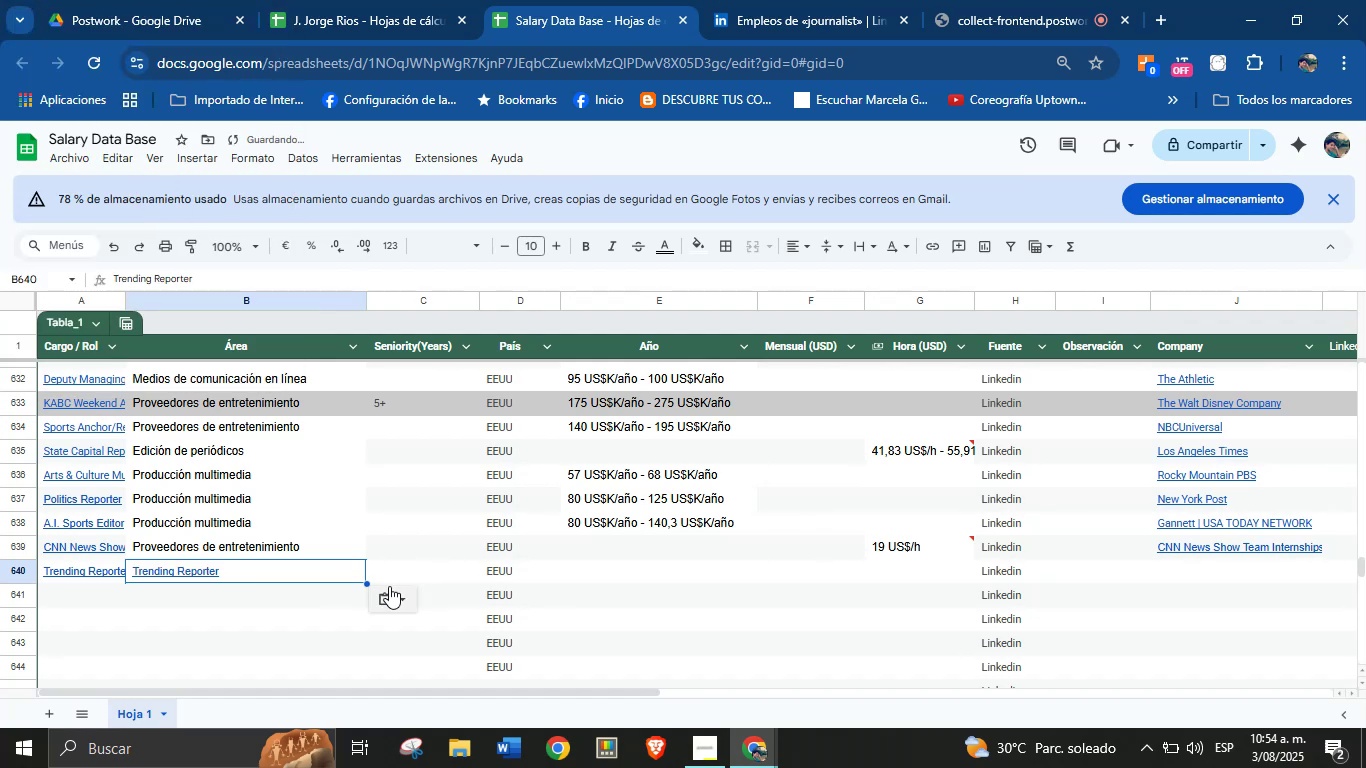 
key(Control+Shift+ControlLeft)
 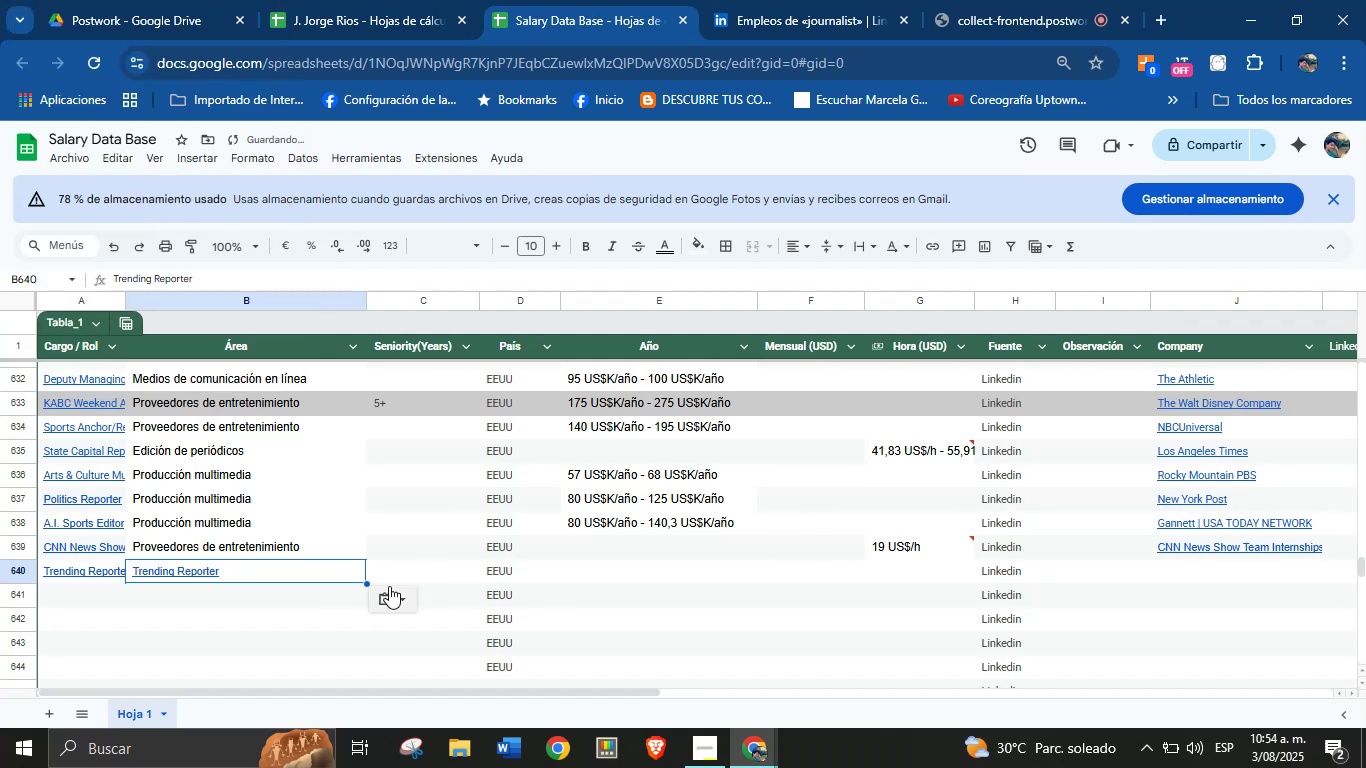 
key(Control+Shift+Z)
 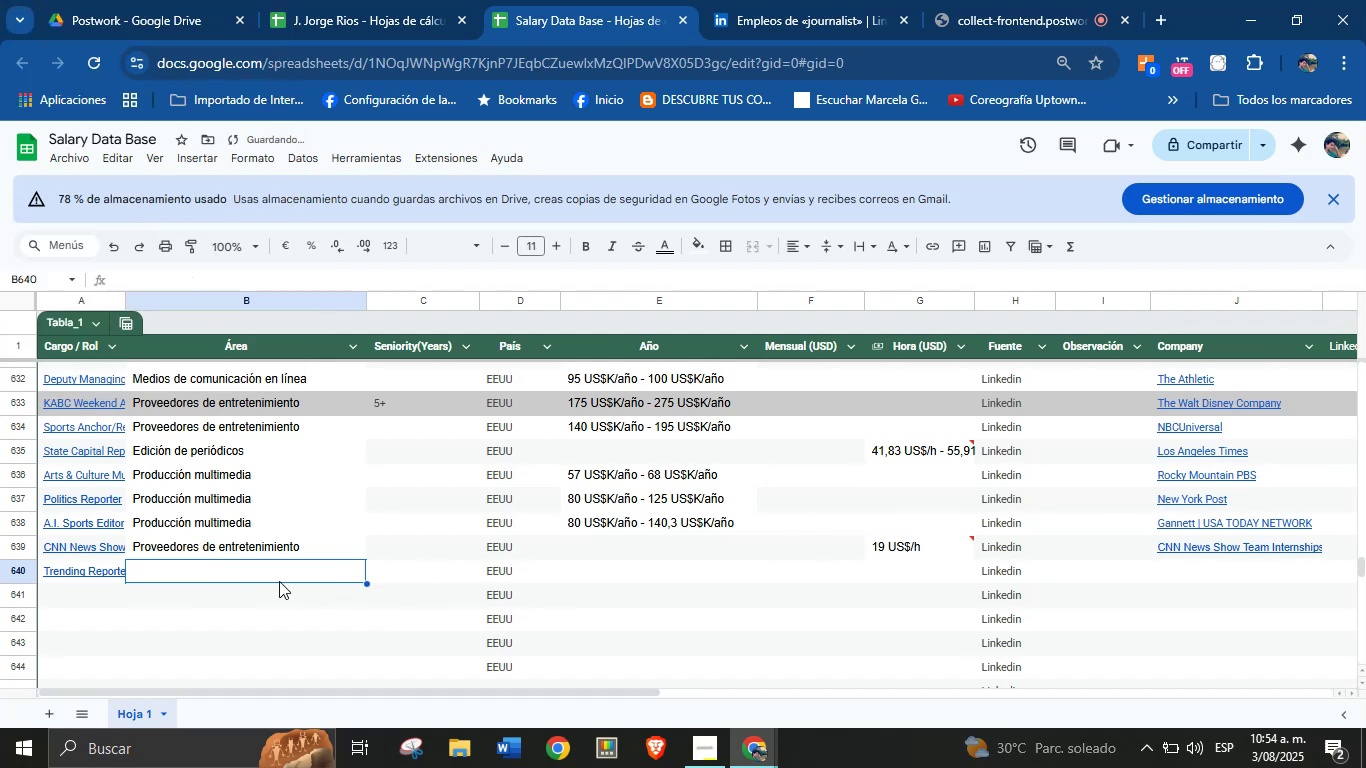 
key(Meta+MetaLeft)
 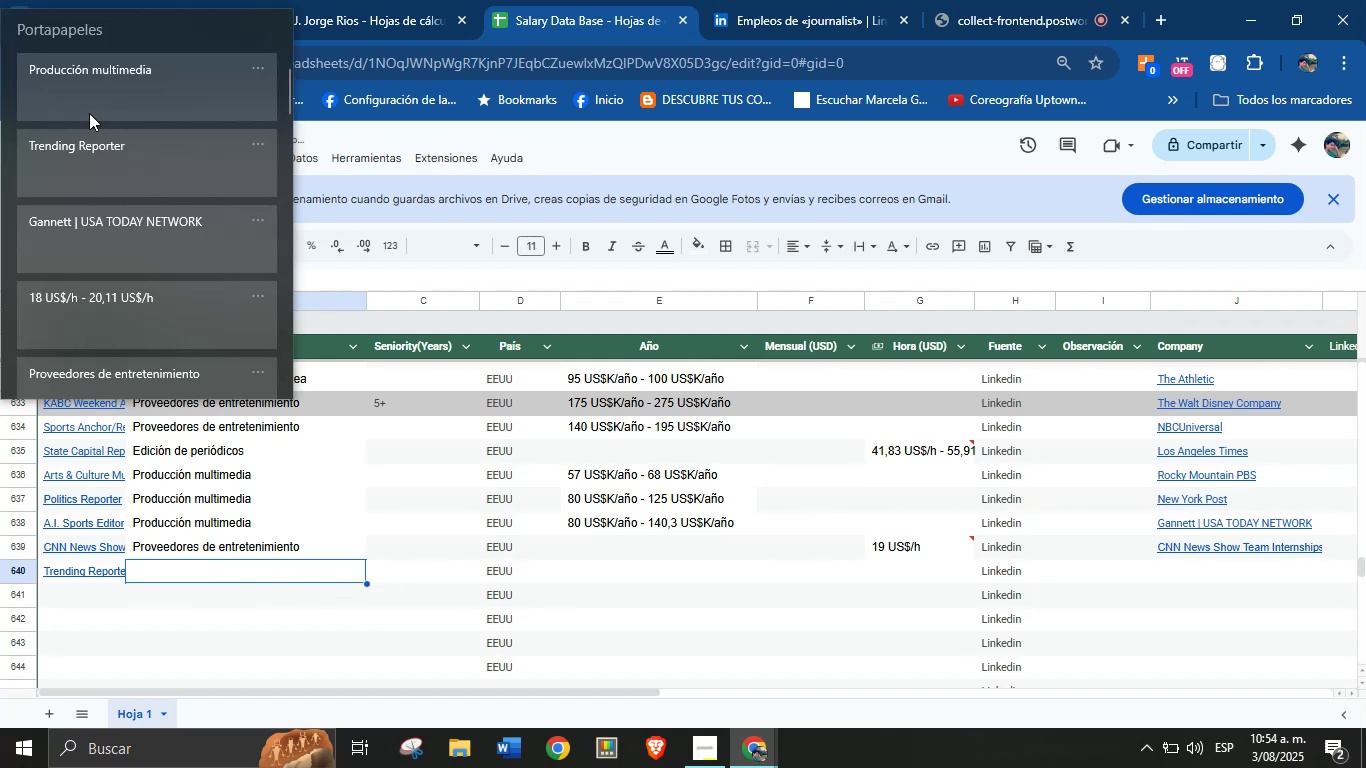 
key(Meta+MetaLeft)
 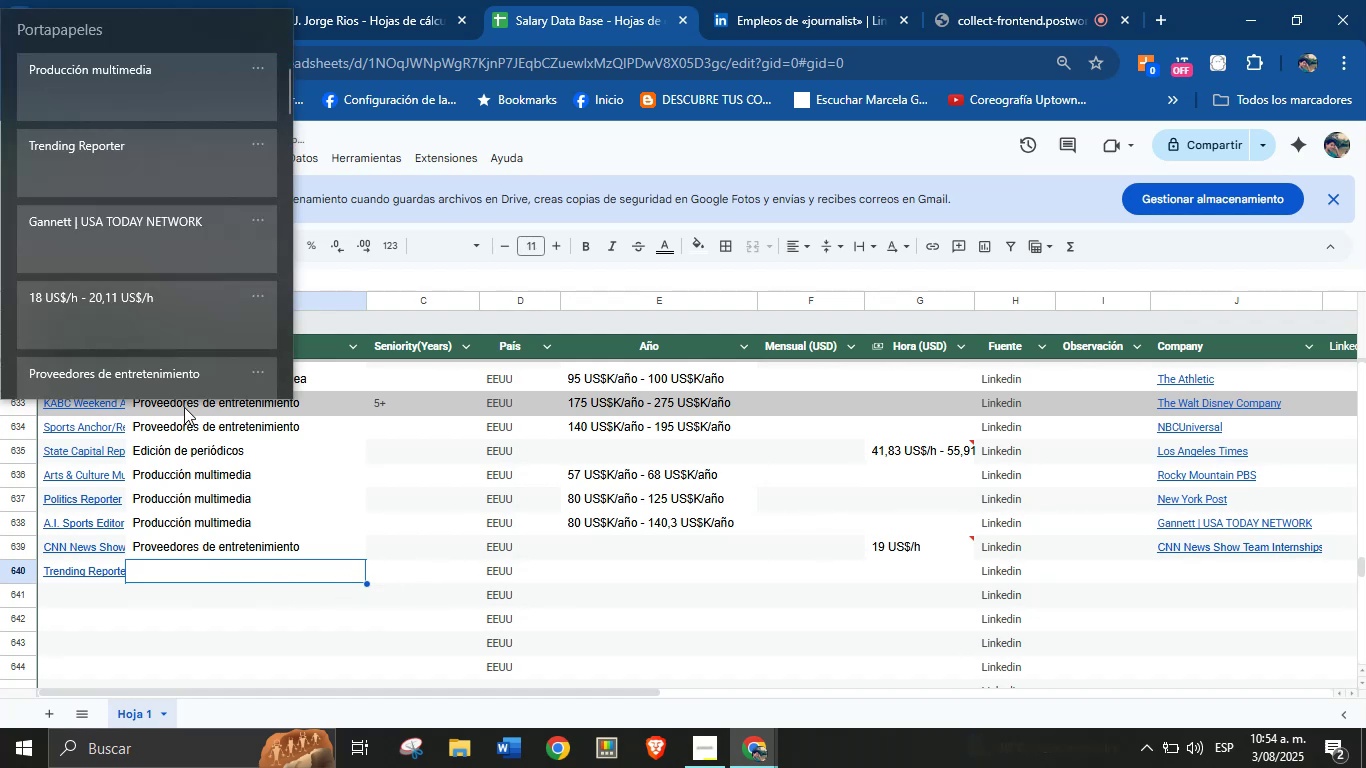 
left_click([88, 67])
 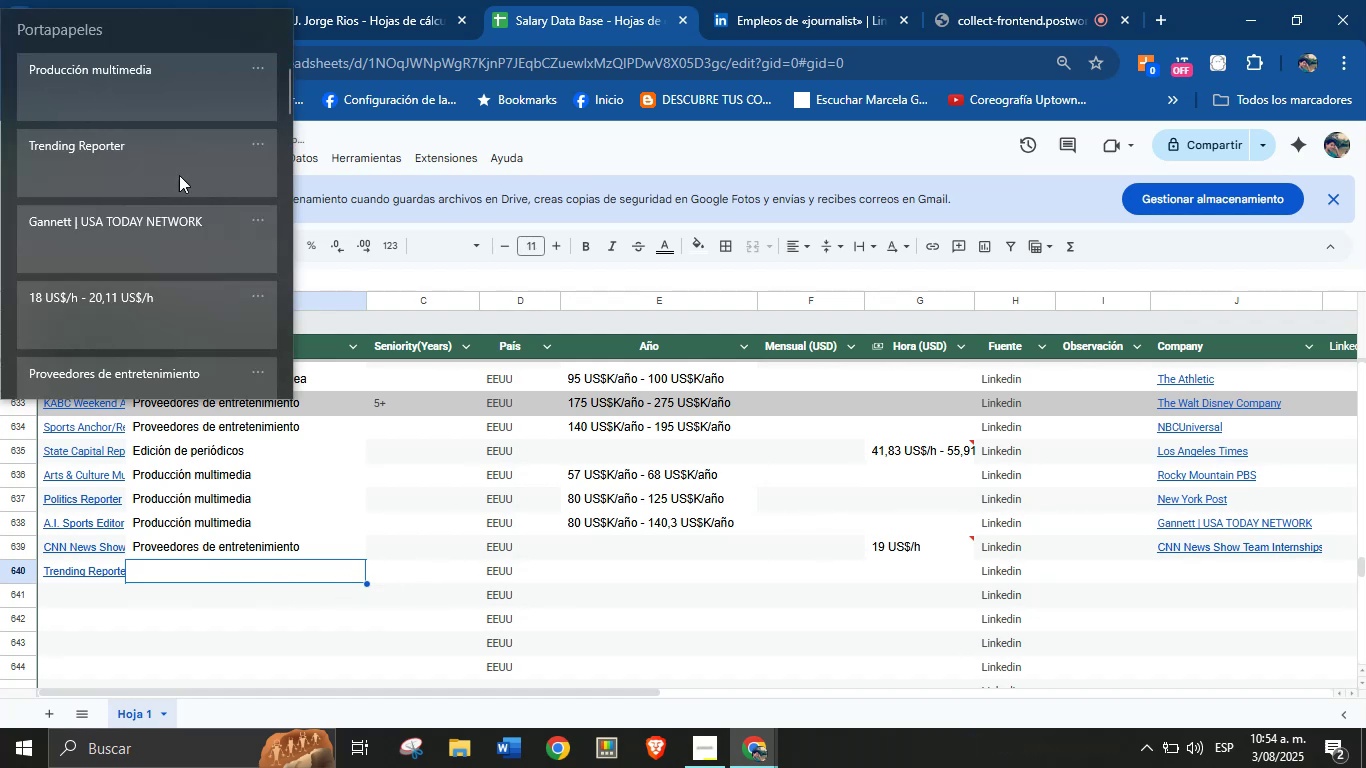 
key(Control+ControlLeft)
 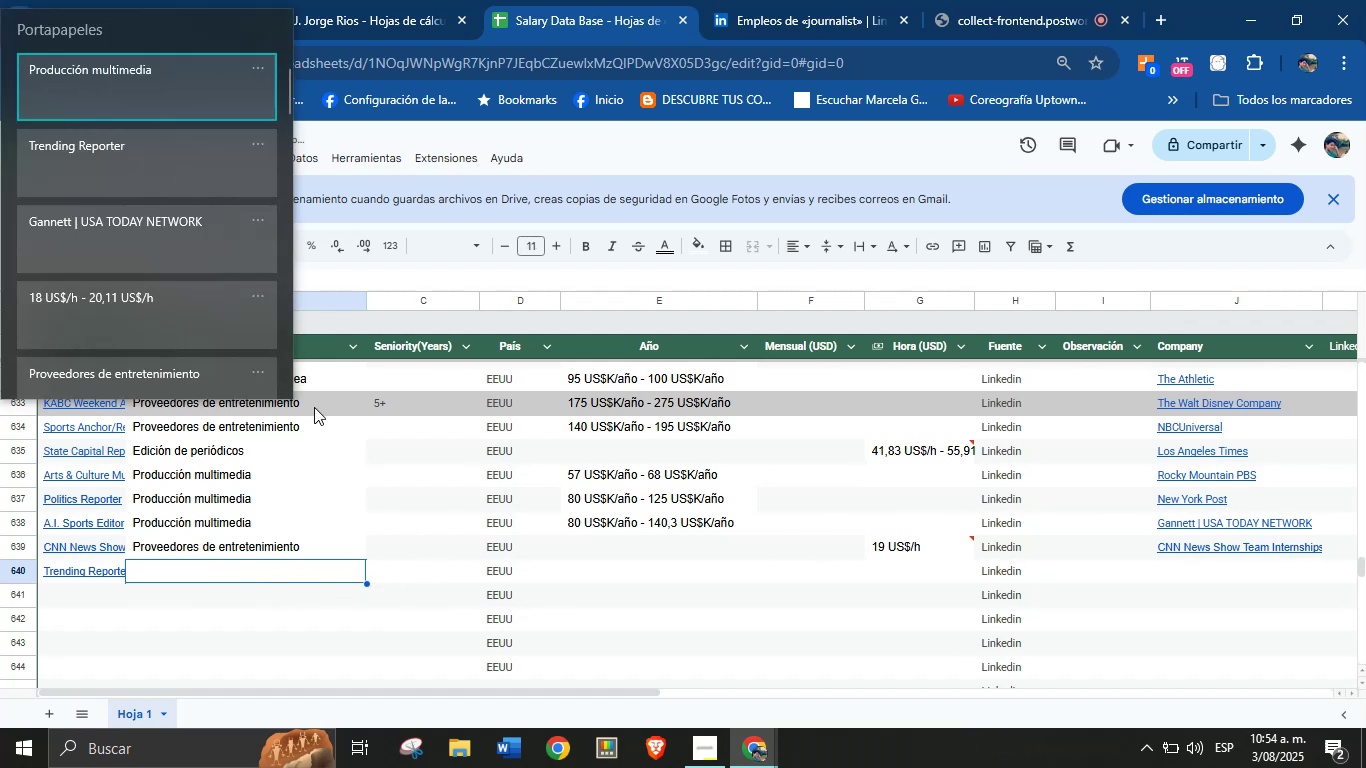 
key(Control+V)
 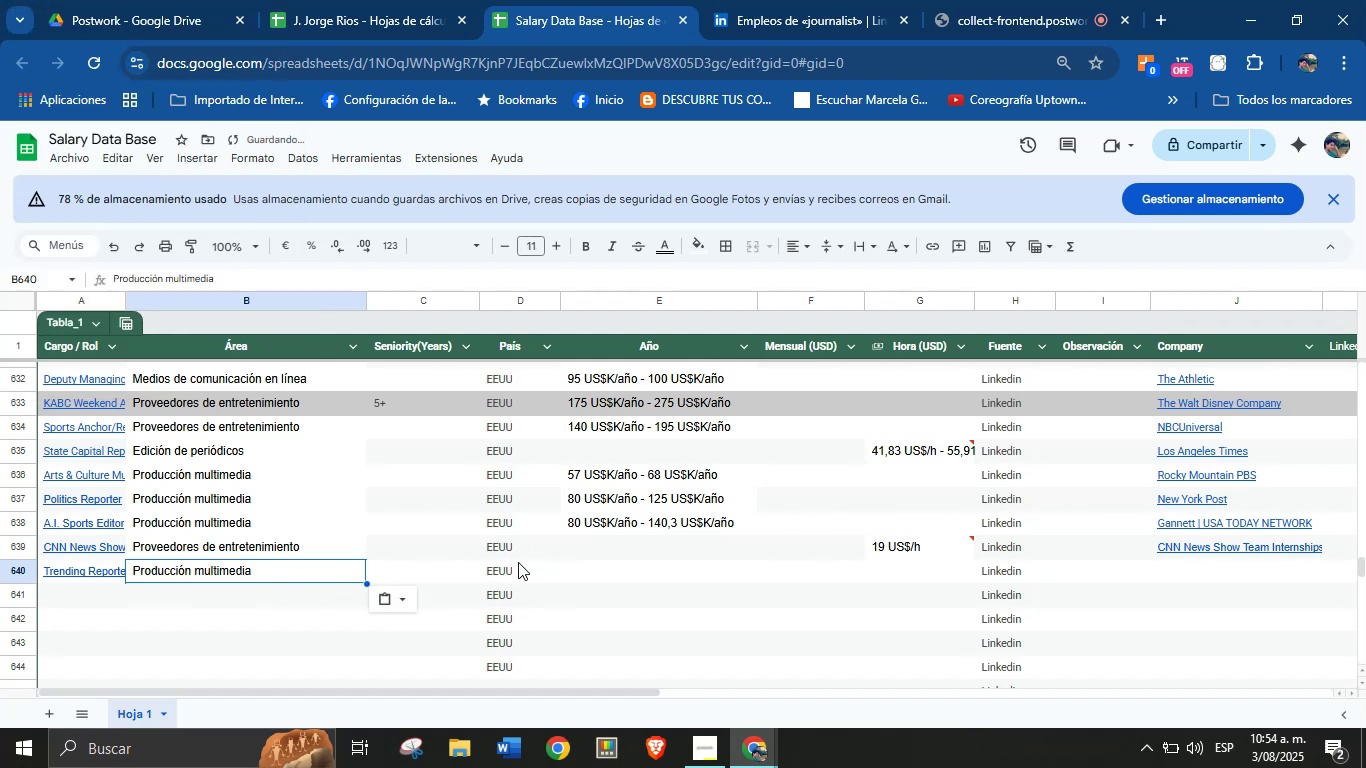 
left_click([577, 563])
 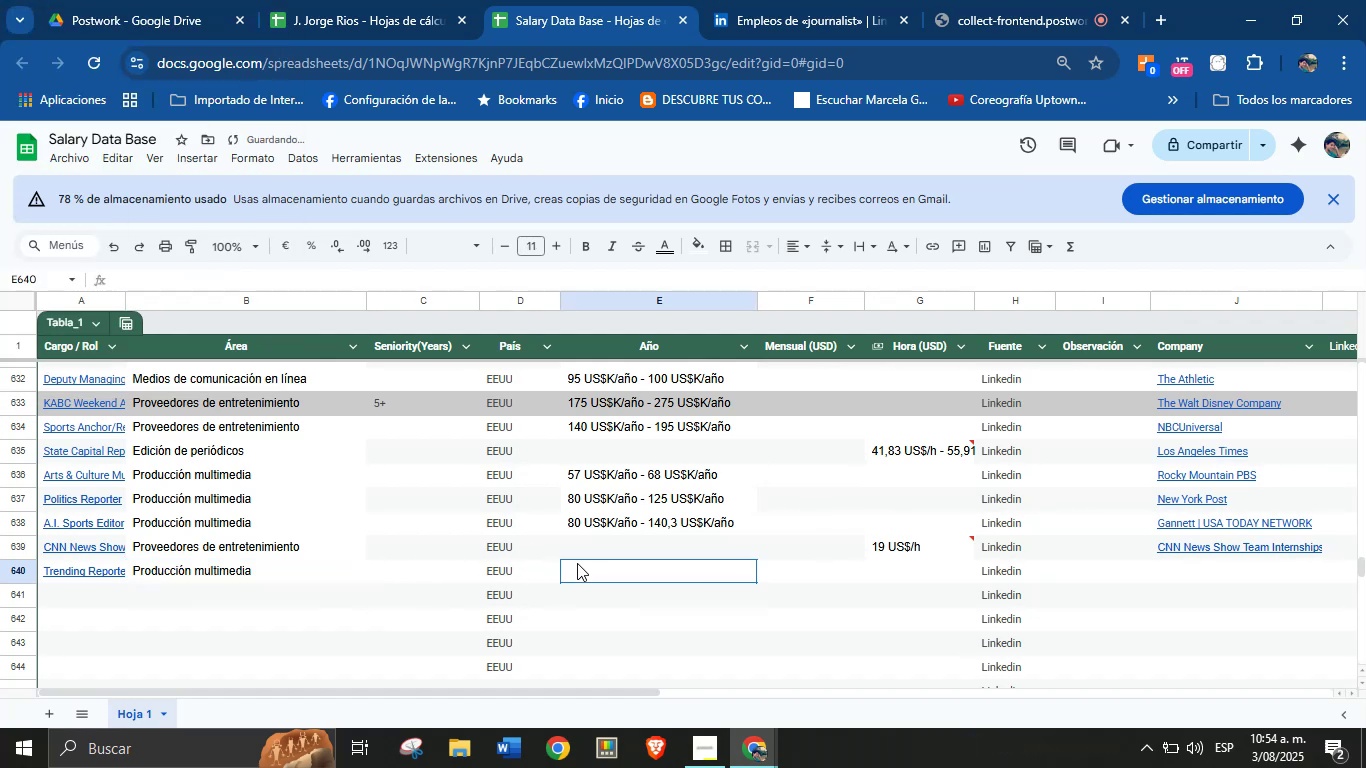 
key(Meta+MetaLeft)
 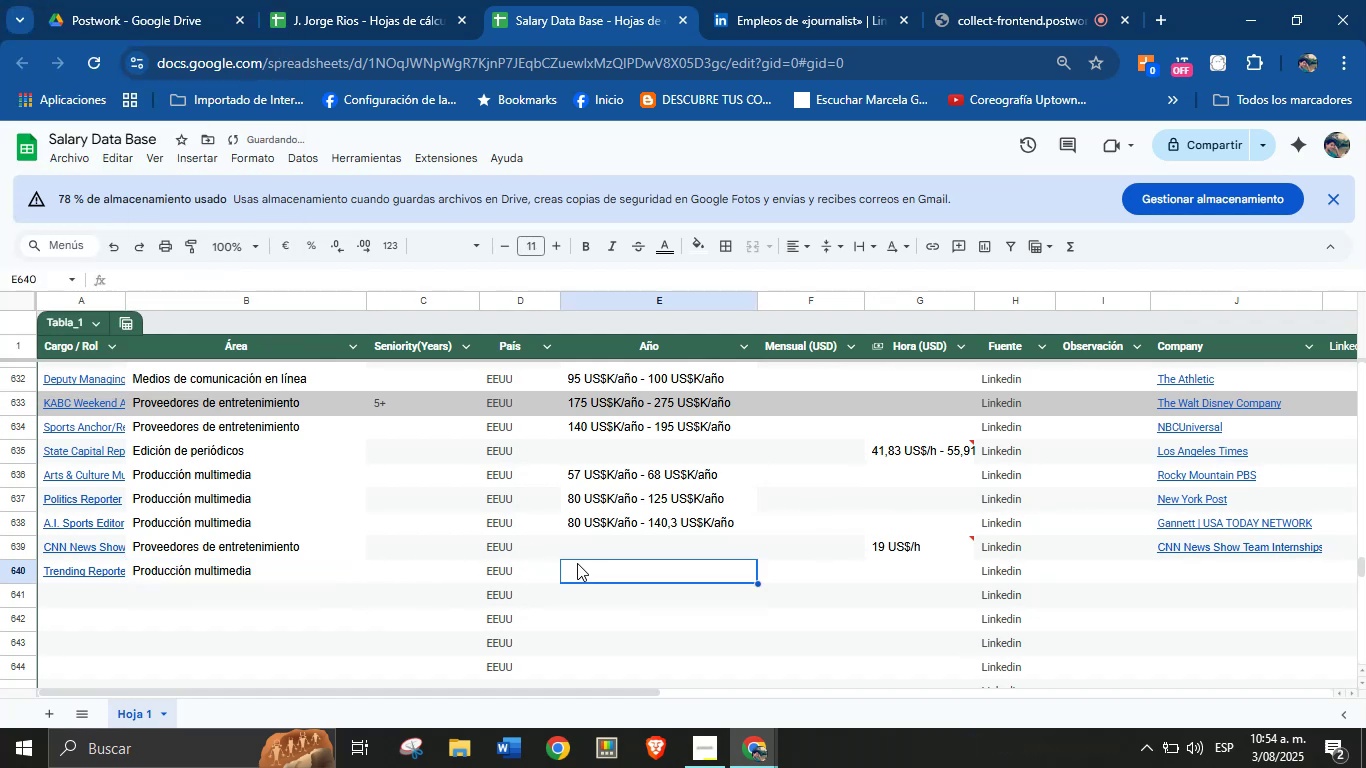 
key(Meta+MetaLeft)
 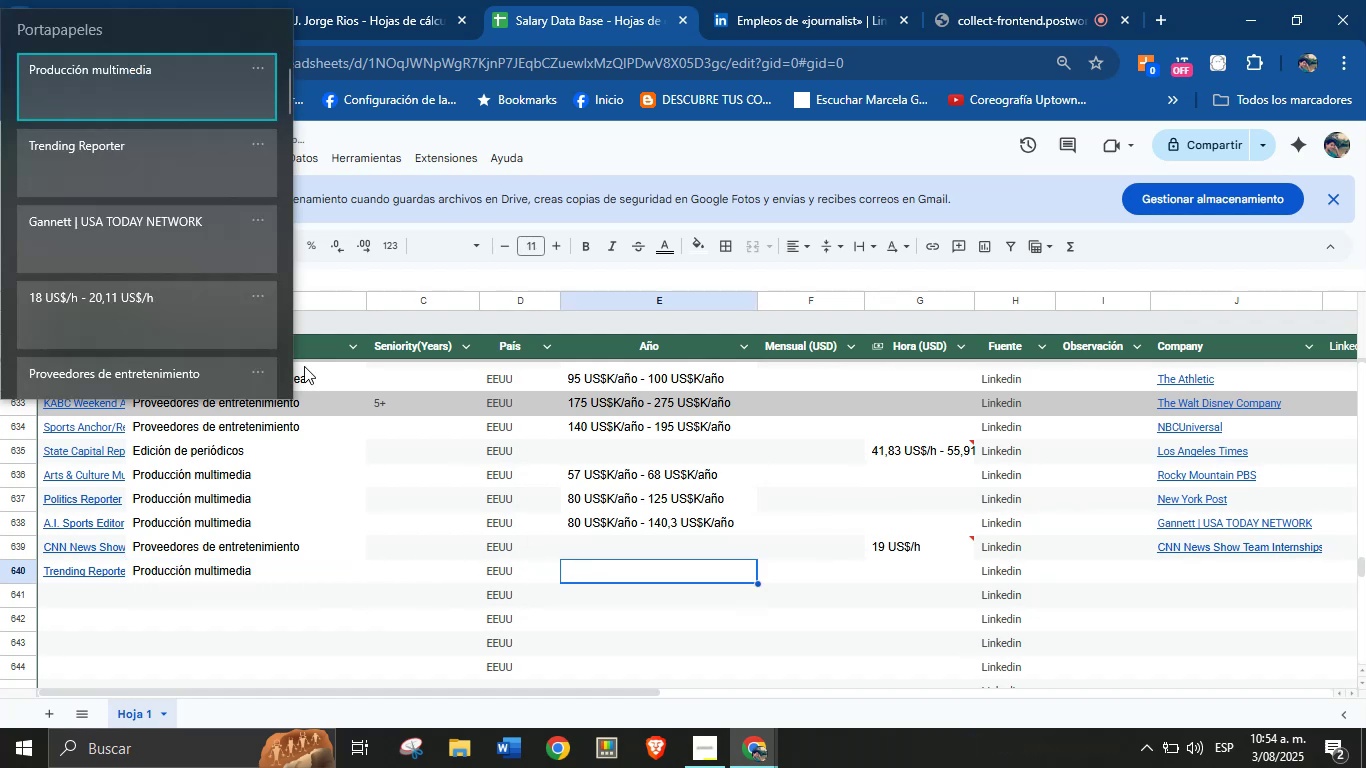 
key(Meta+V)
 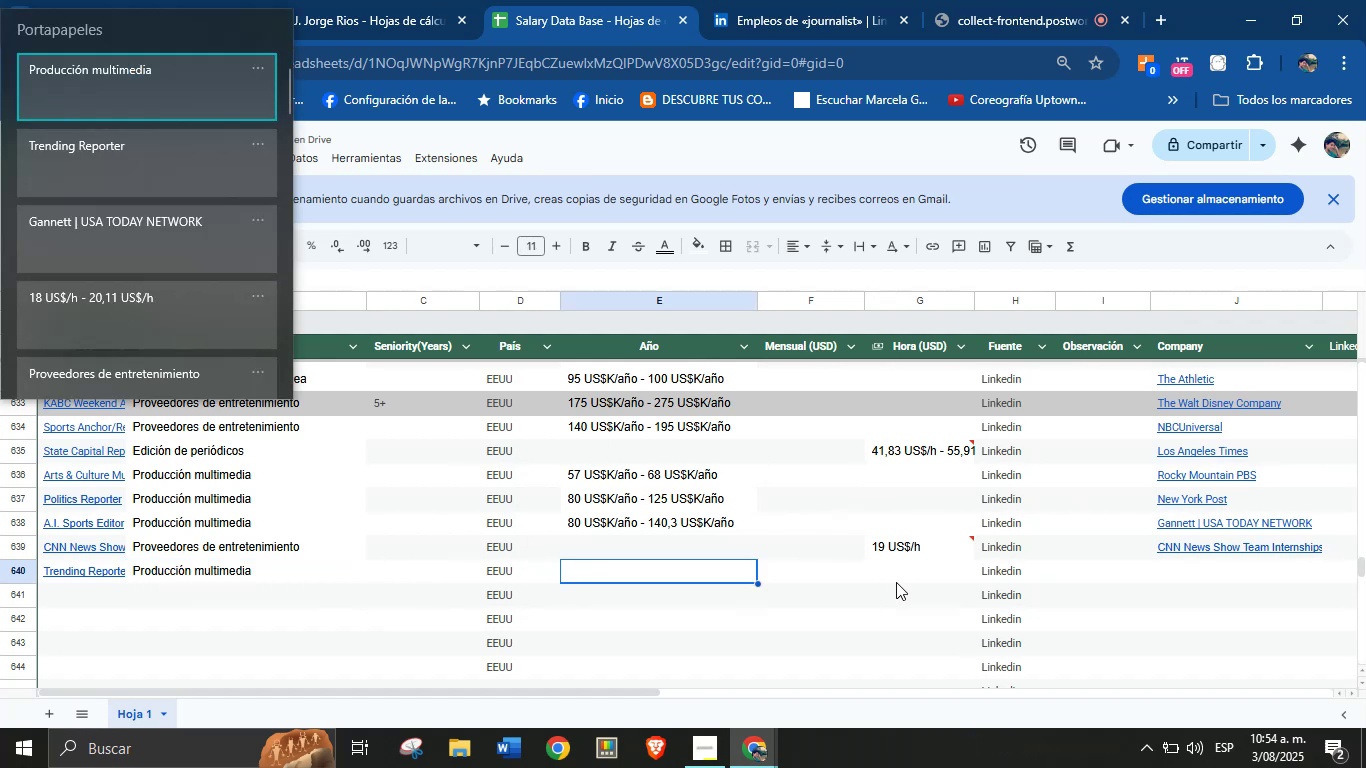 
double_click([899, 576])
 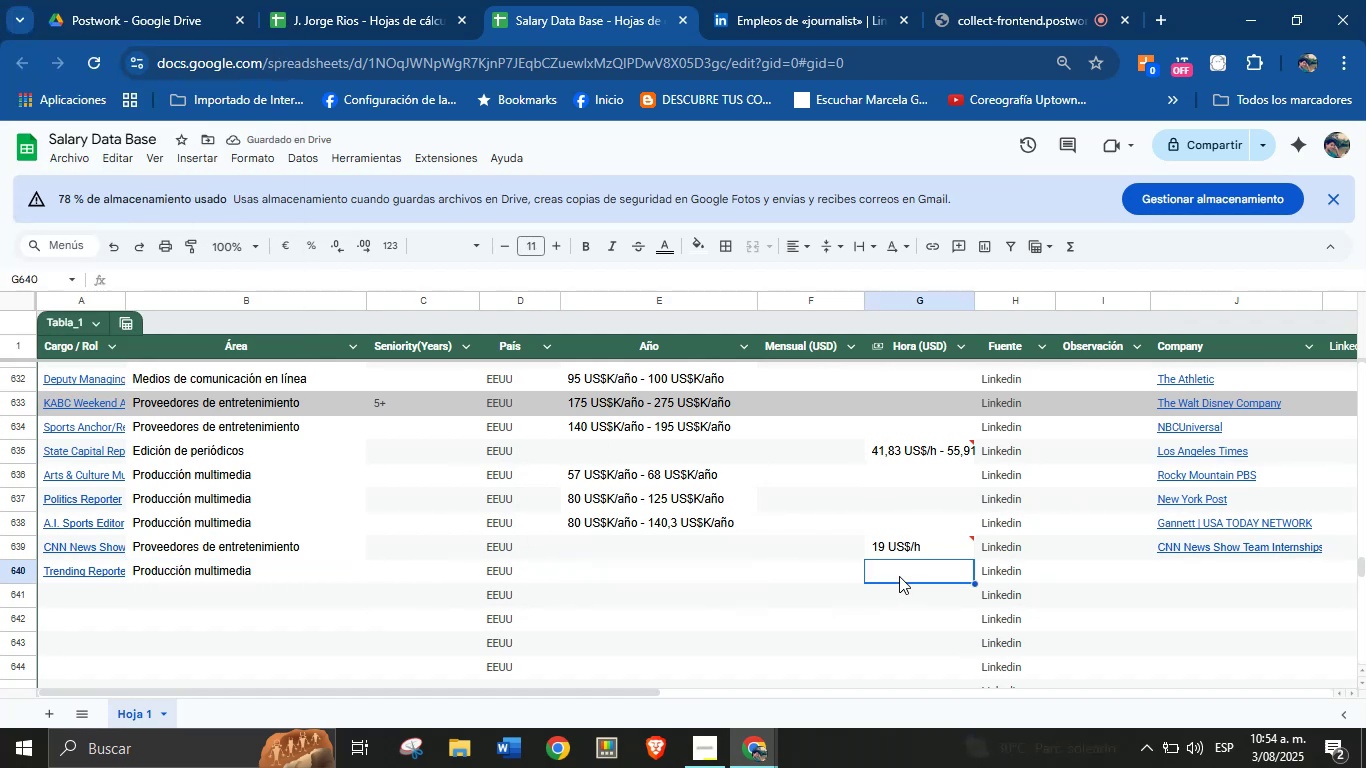 
key(Meta+MetaLeft)
 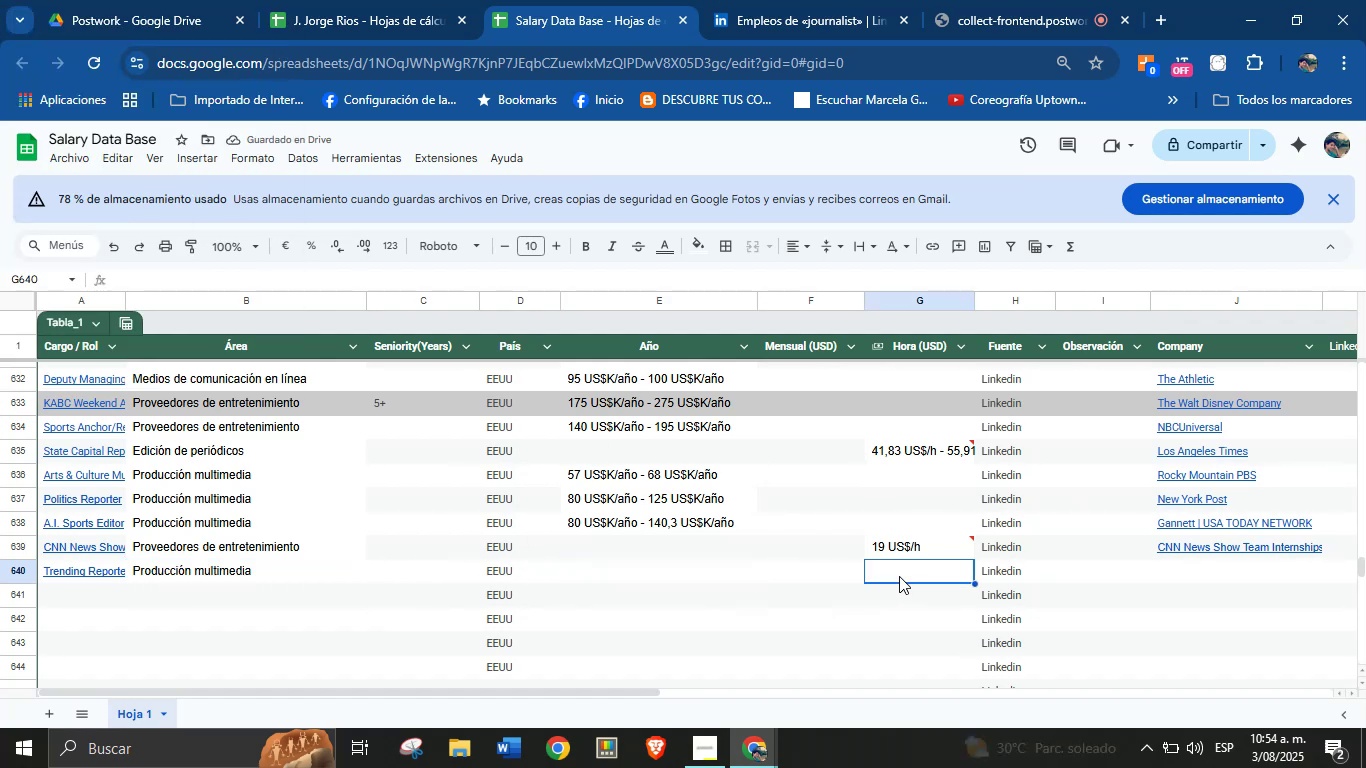 
key(Meta+MetaLeft)
 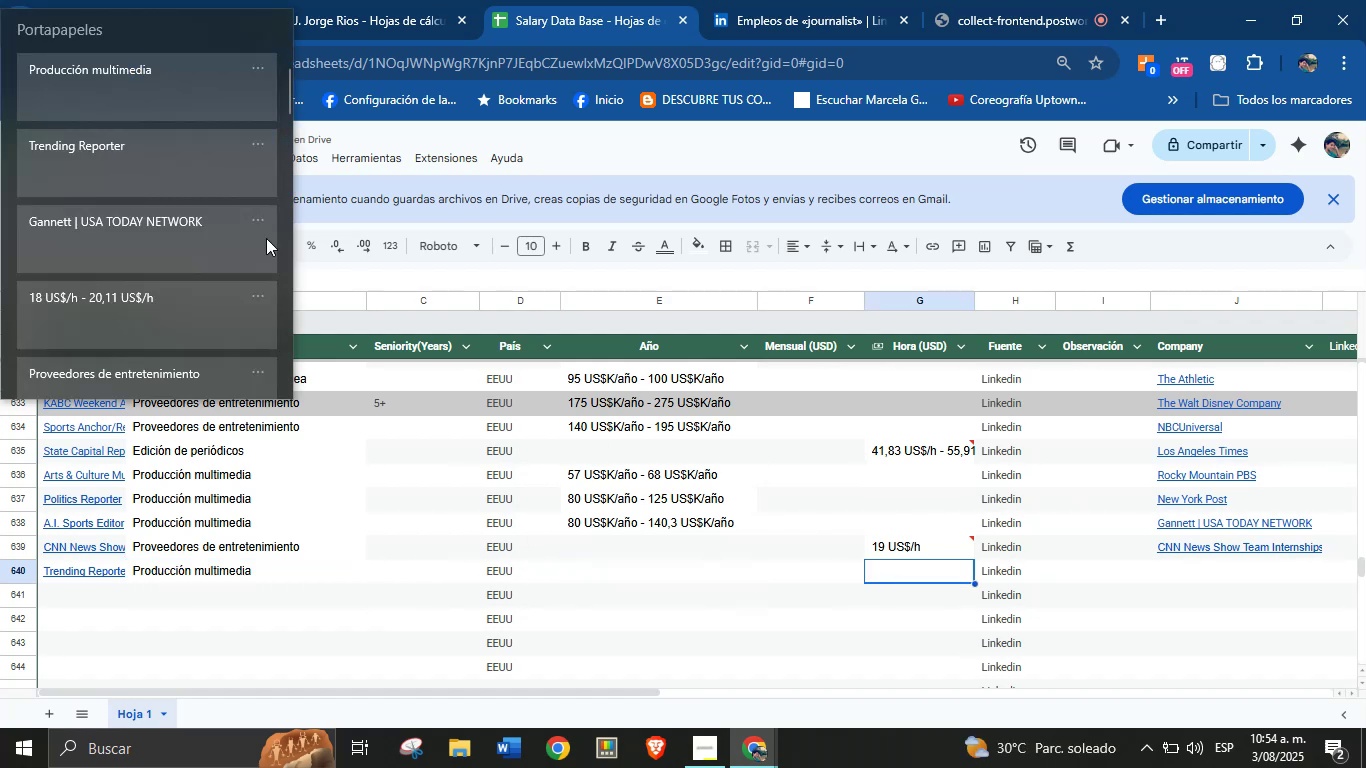 
key(Meta+V)
 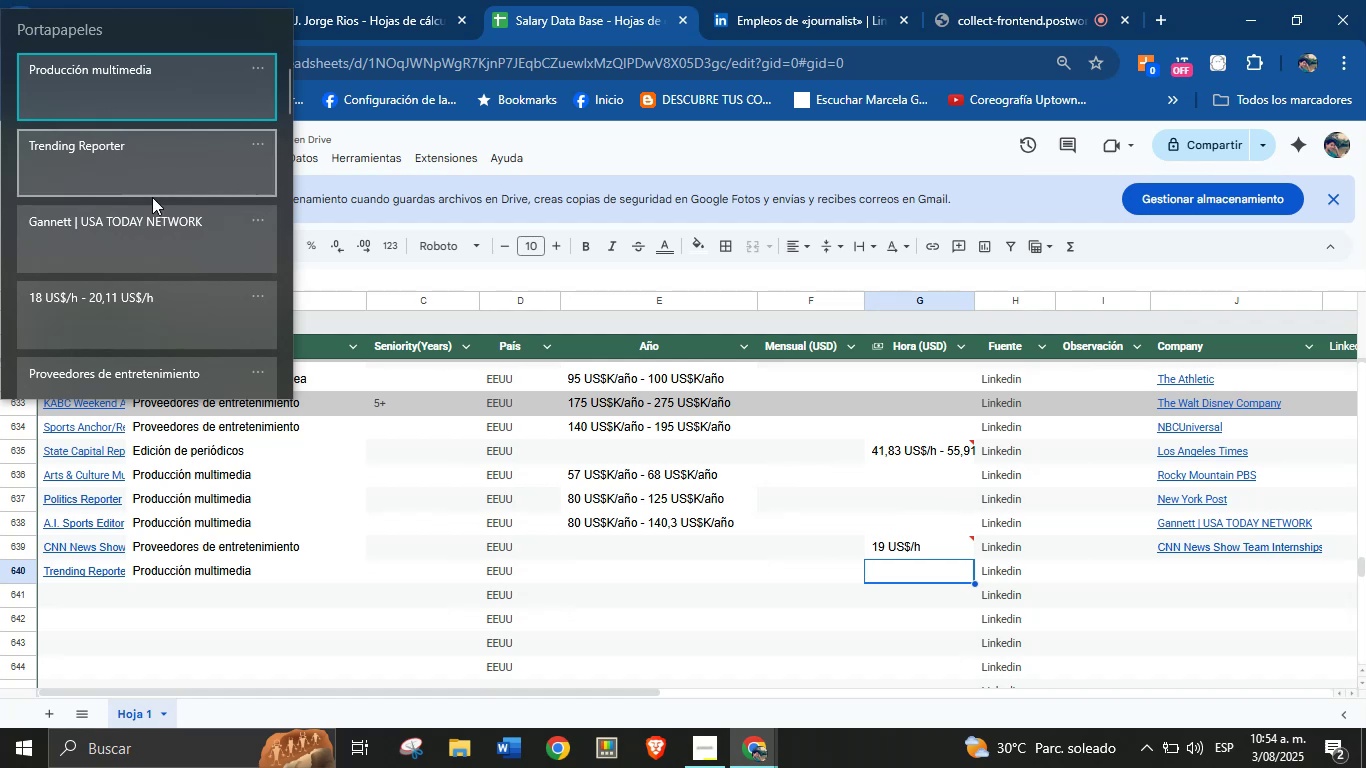 
left_click([145, 308])
 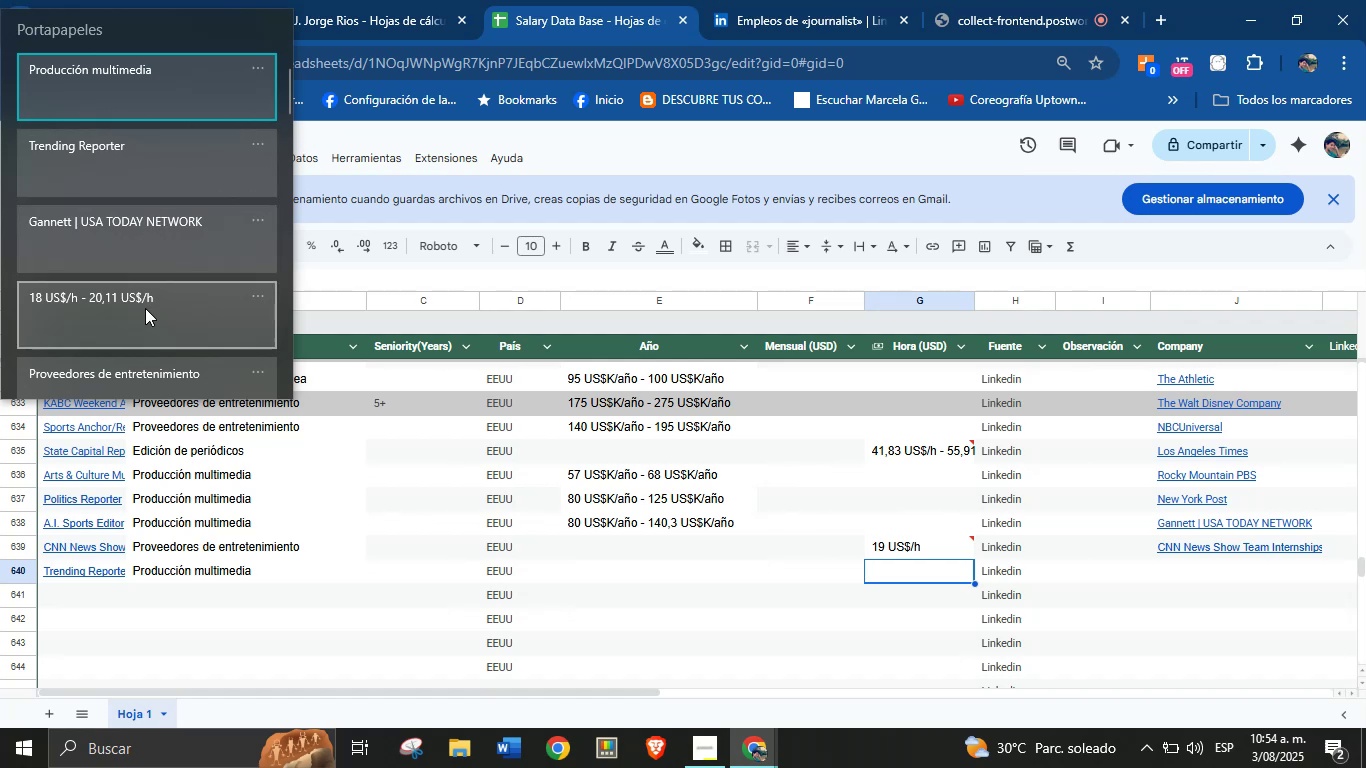 
key(Control+ControlLeft)
 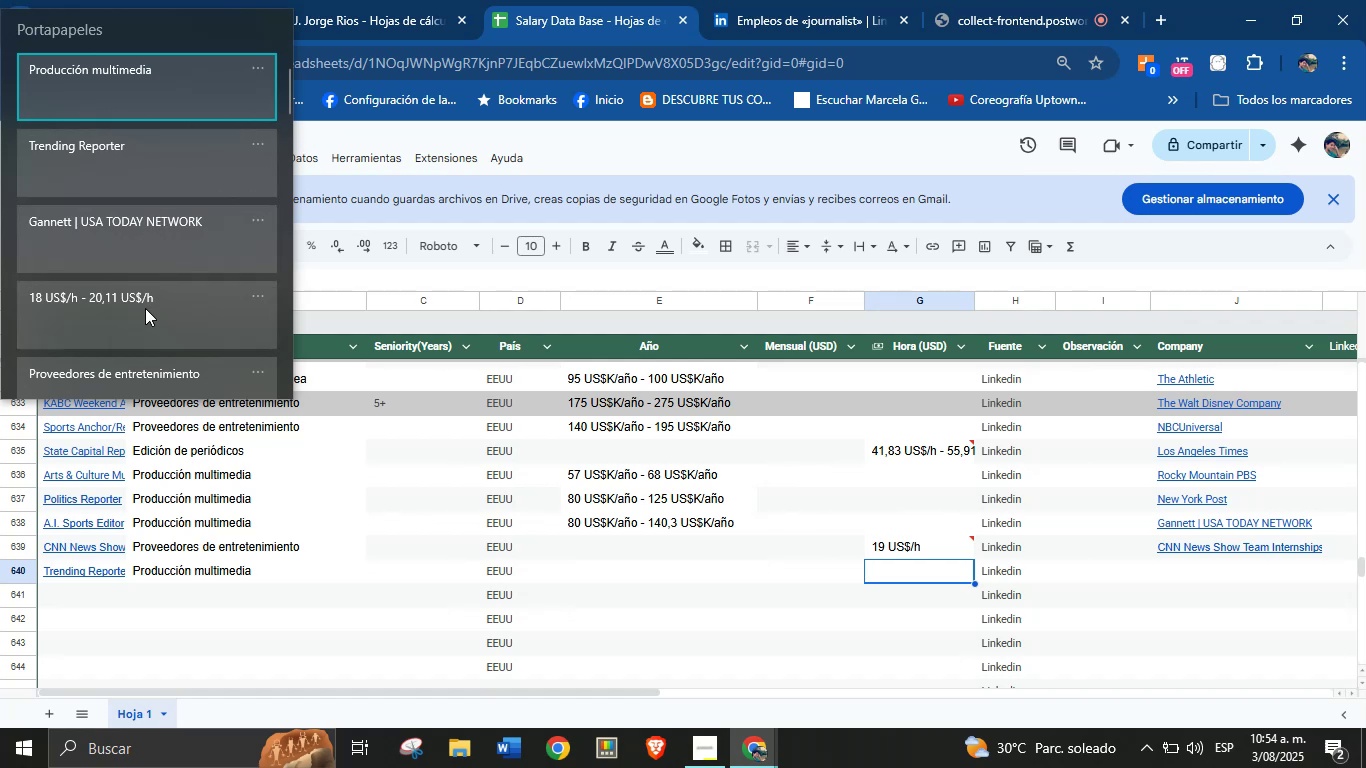 
hold_key(key=V, duration=4.43)
 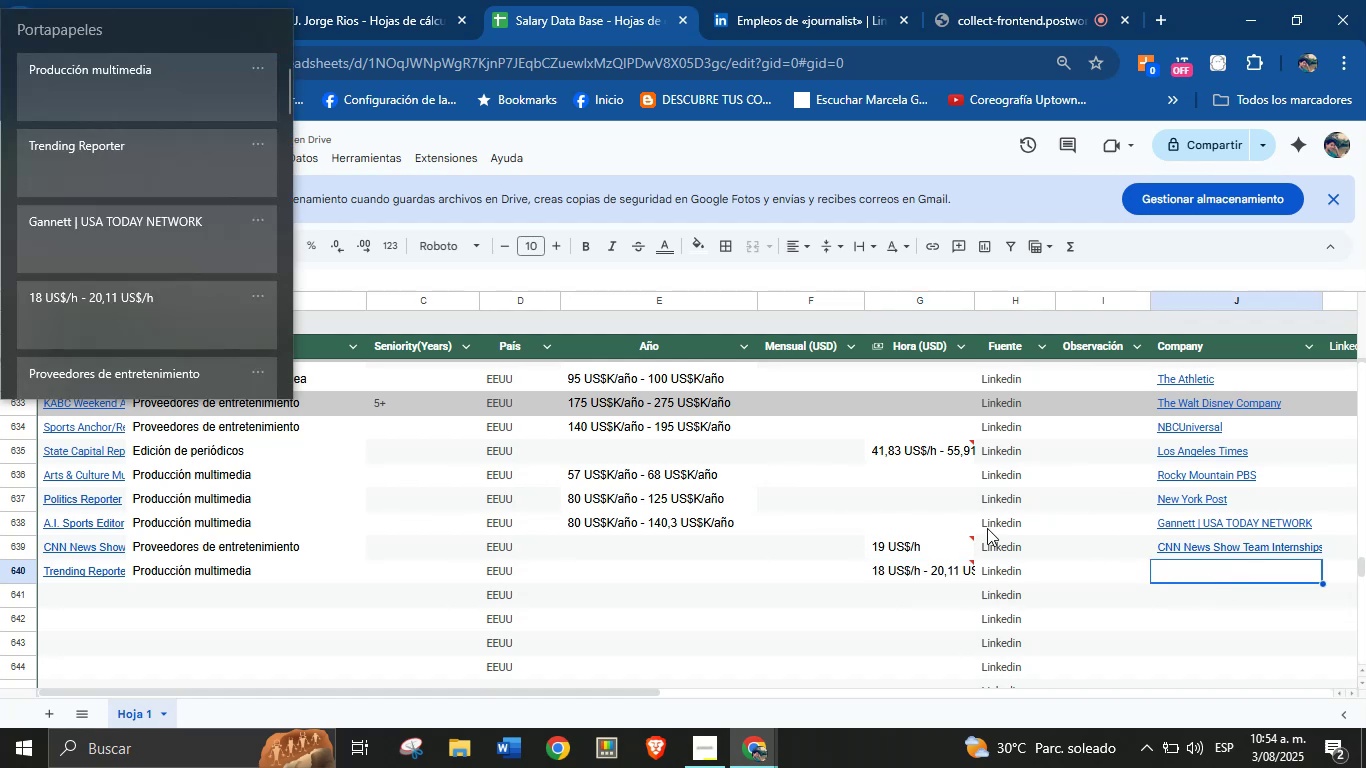 
left_click([1216, 574])
 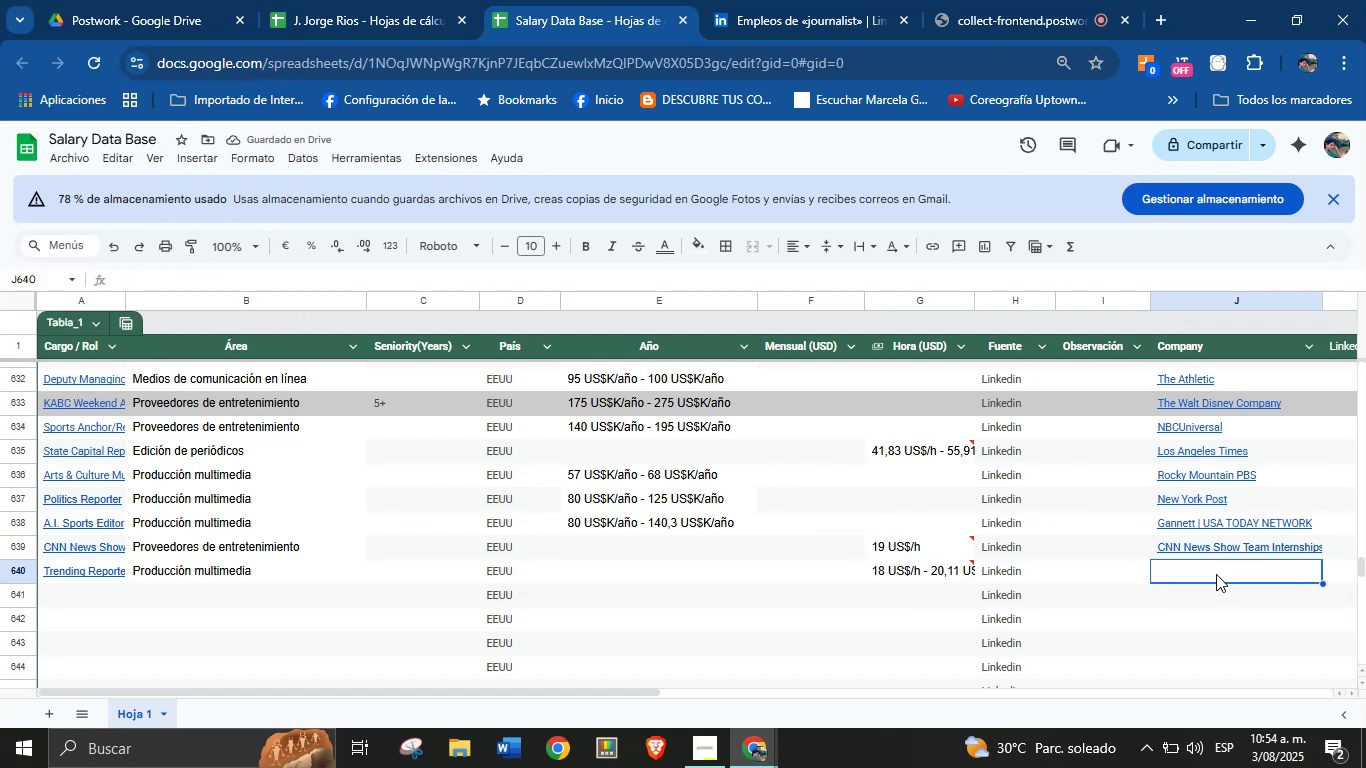 
key(Meta+MetaLeft)
 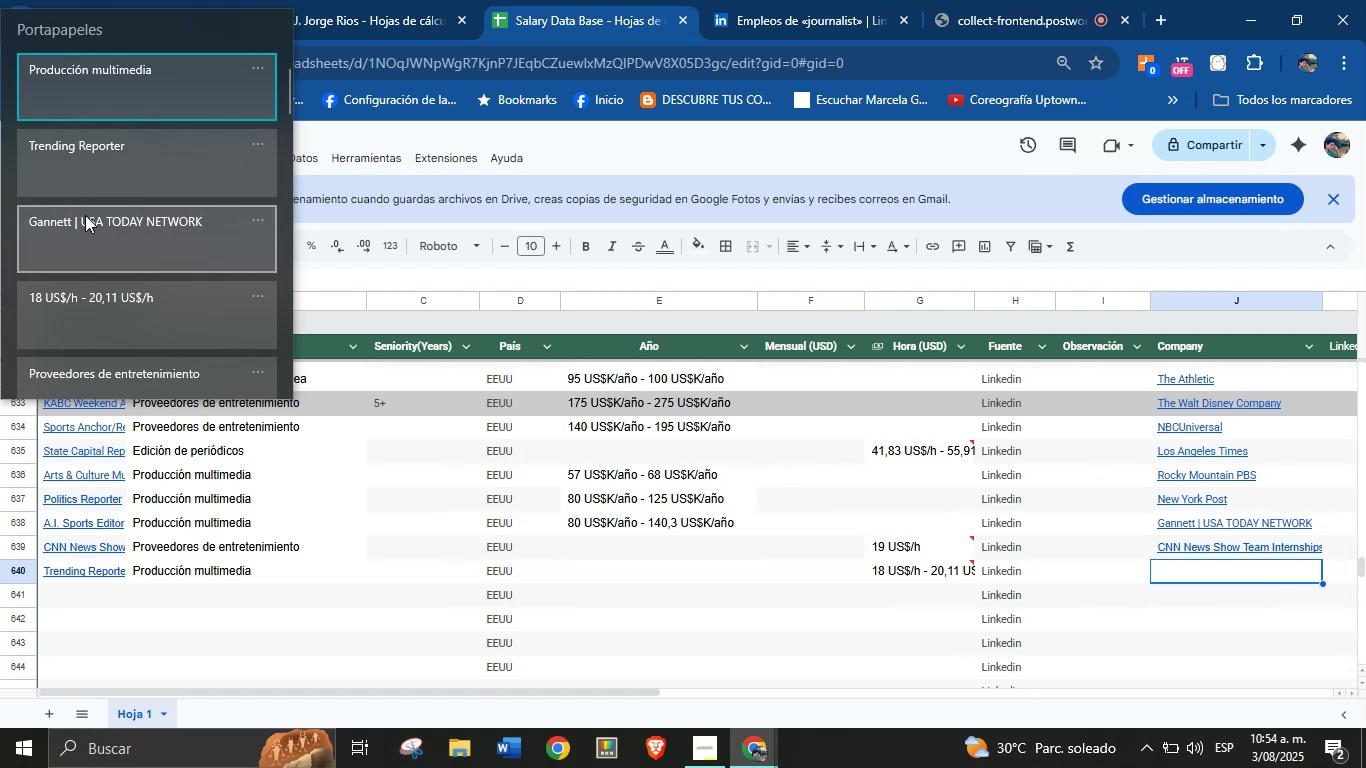 
key(Meta+MetaLeft)
 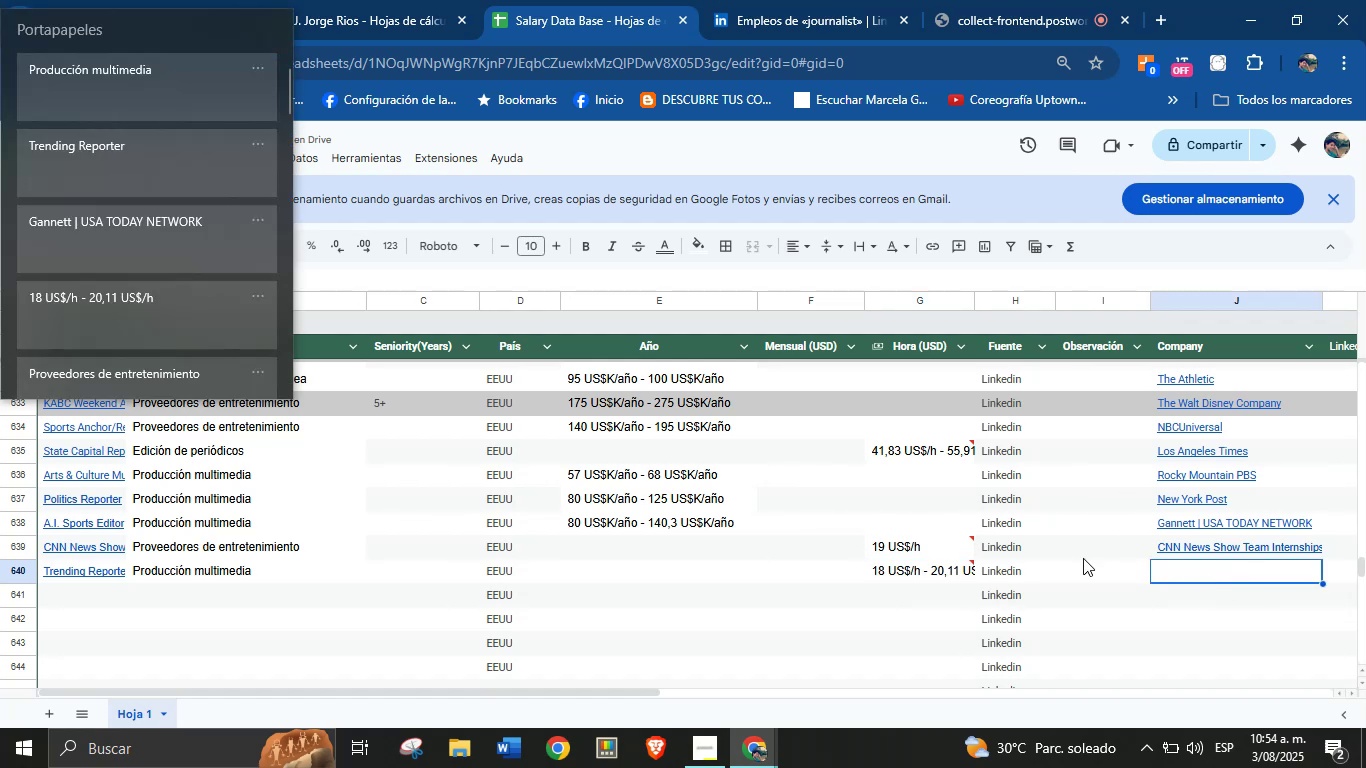 
wait(10.52)
 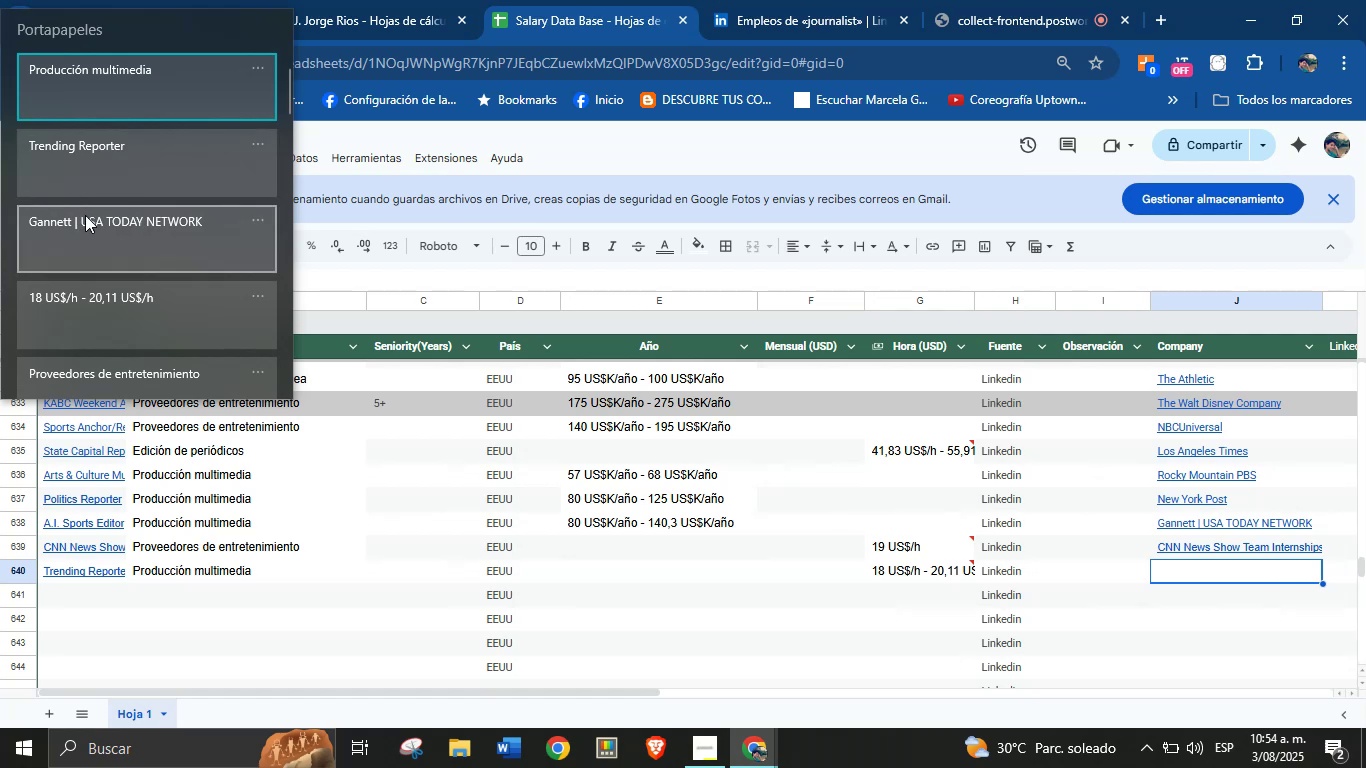 
left_click([123, 221])
 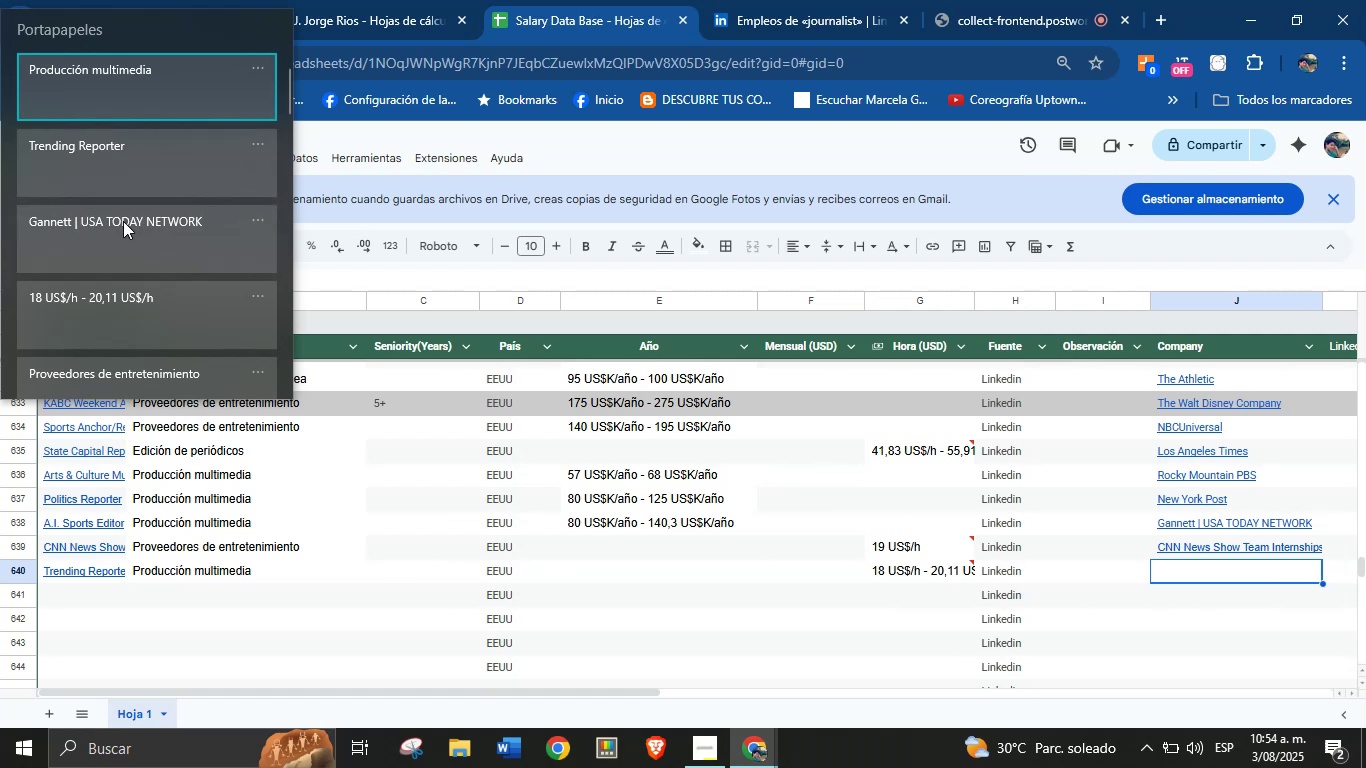 
key(Control+ControlLeft)
 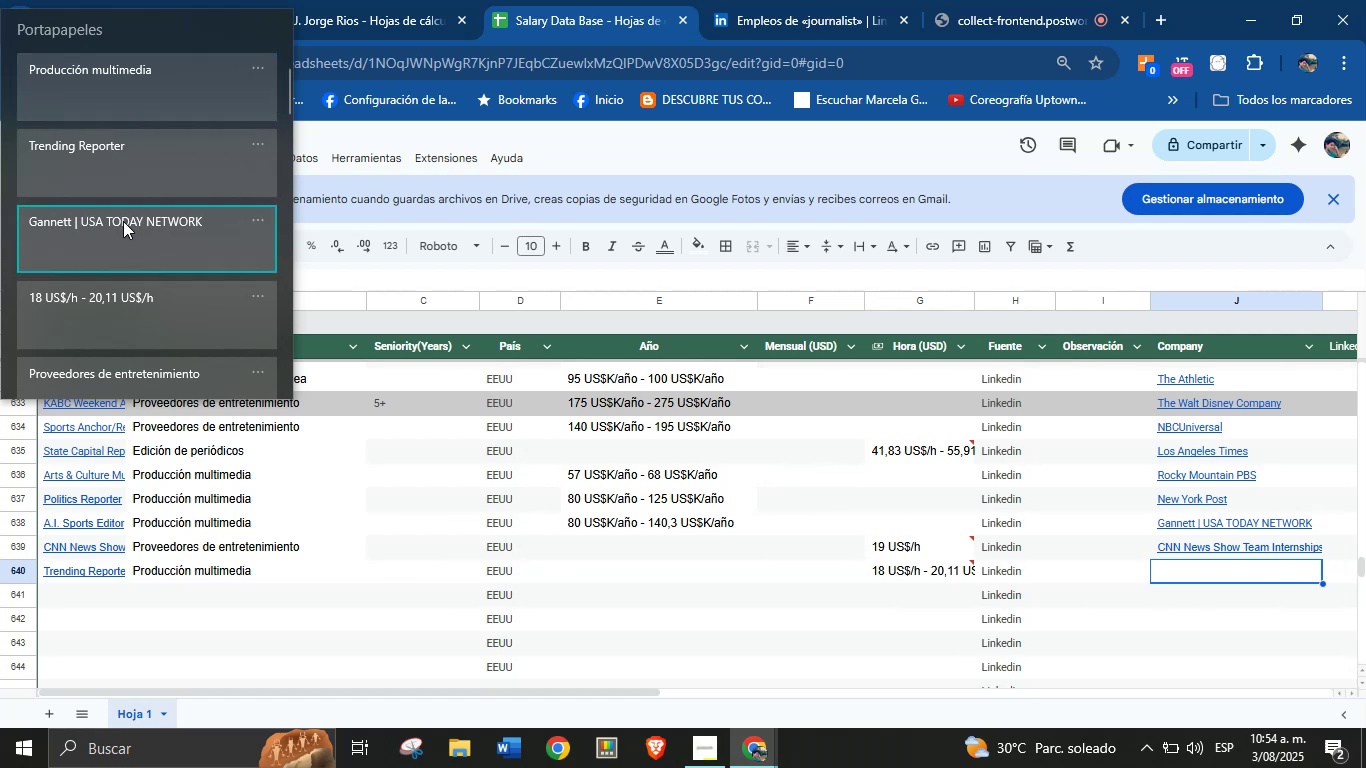 
key(Control+V)
 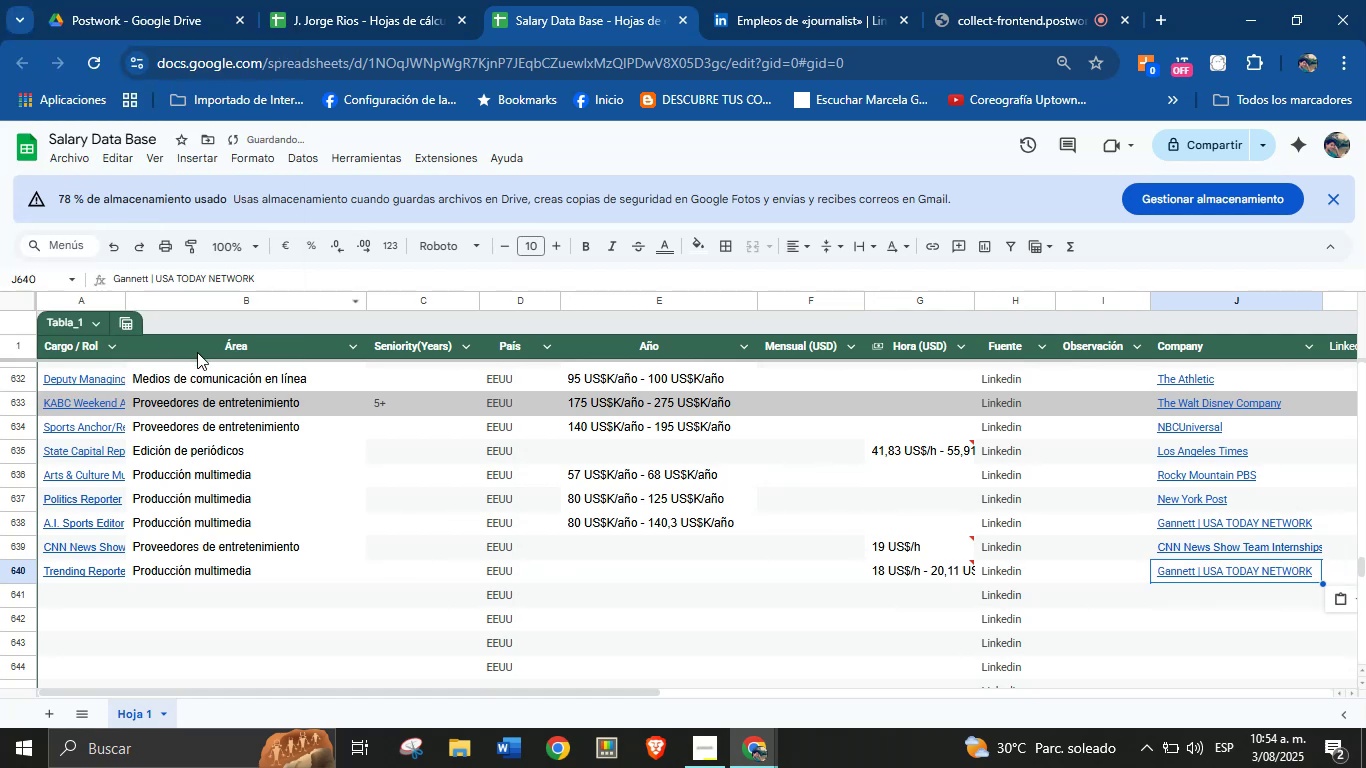 
scroll: coordinate [178, 402], scroll_direction: down, amount: 2.0
 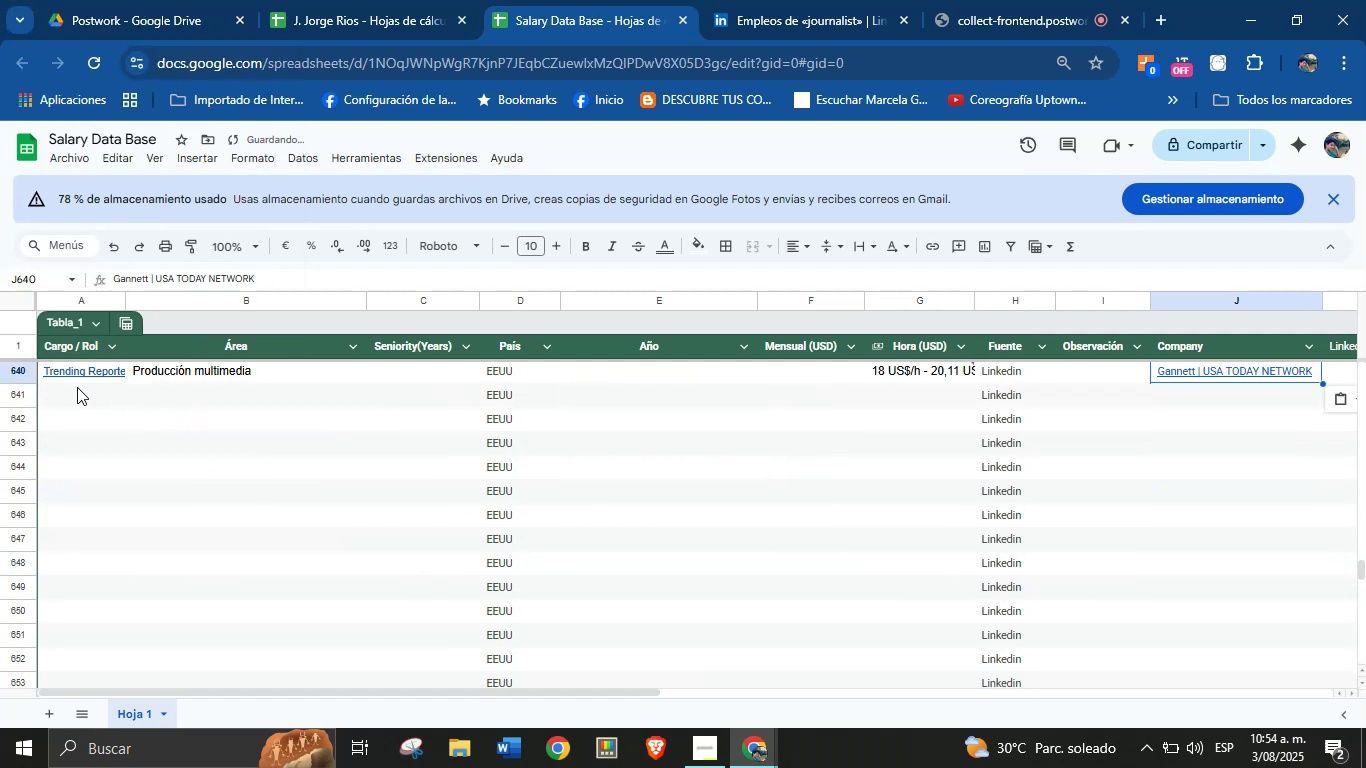 
left_click([76, 394])
 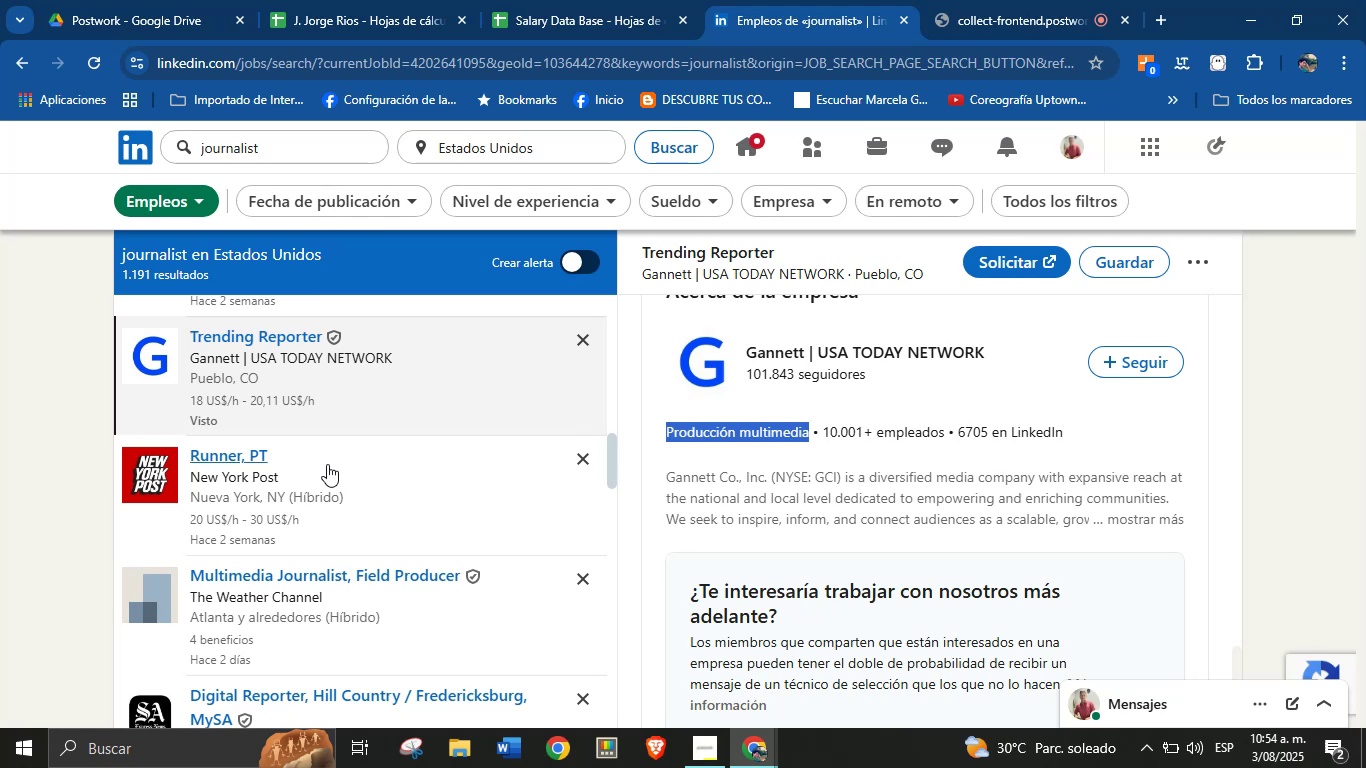 
left_click([327, 464])
 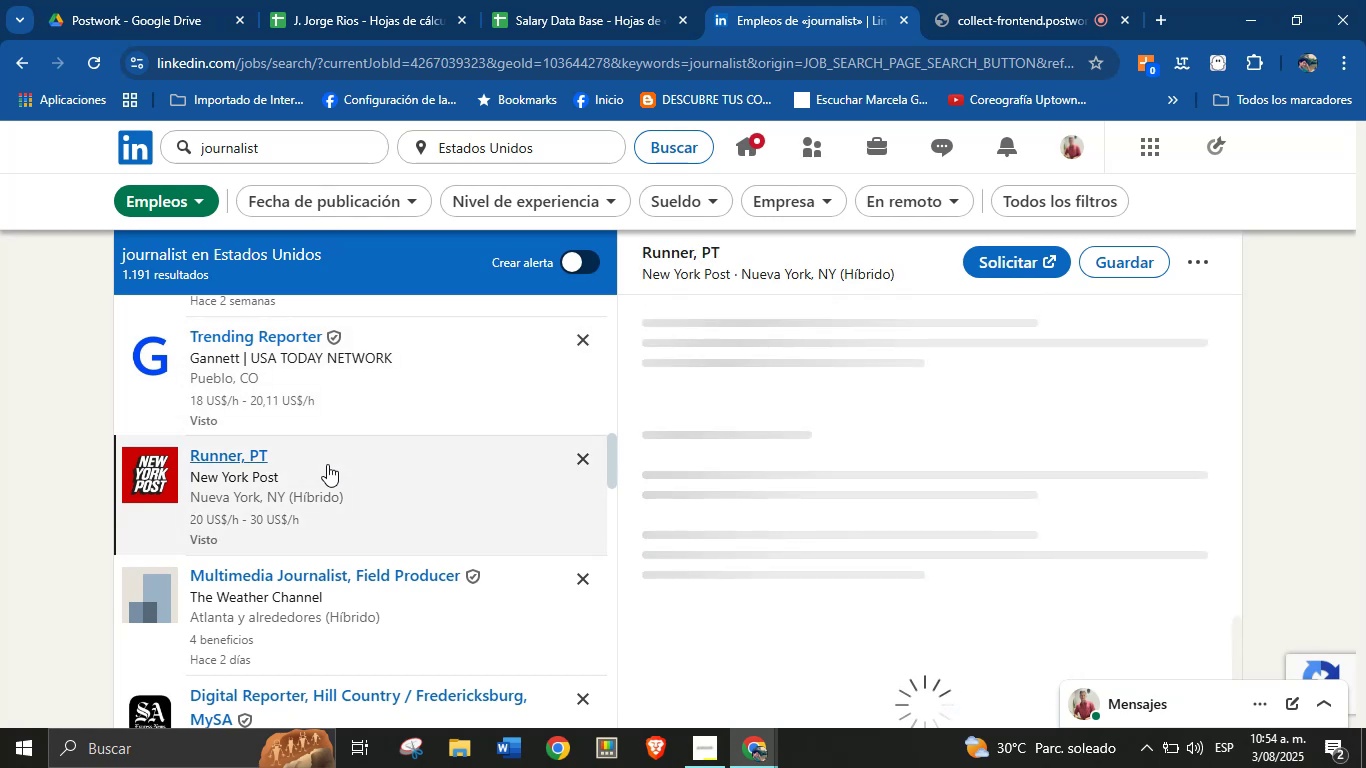 
scroll: coordinate [396, 485], scroll_direction: down, amount: 2.0
 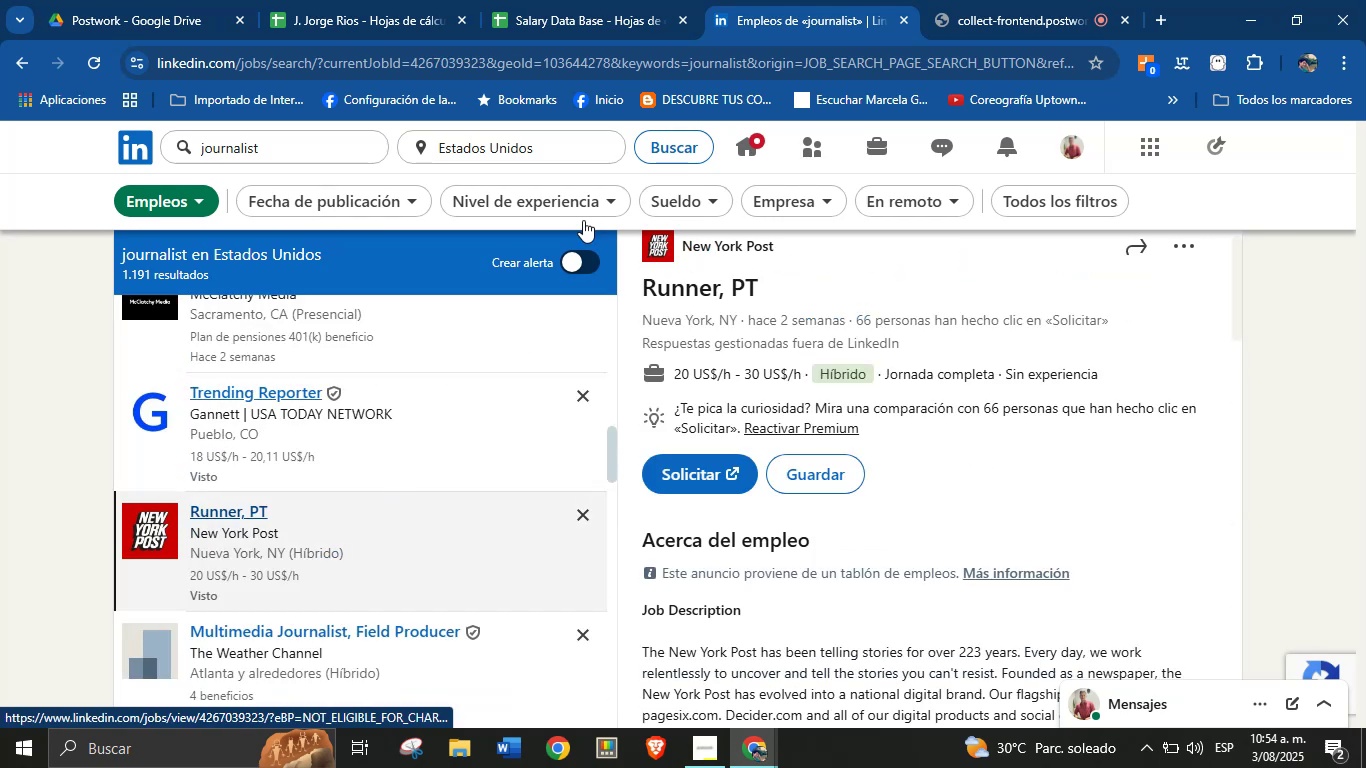 
left_click([1051, 0])
 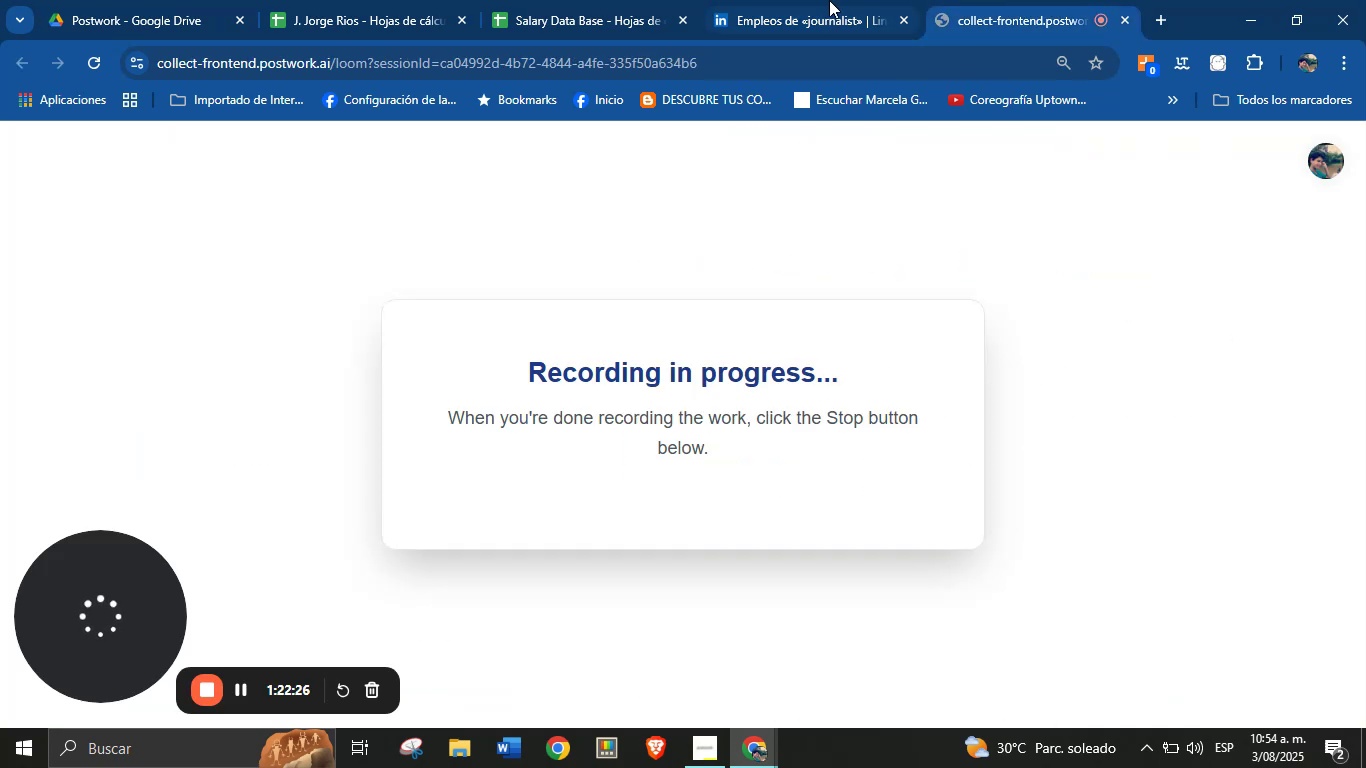 
left_click([781, 0])
 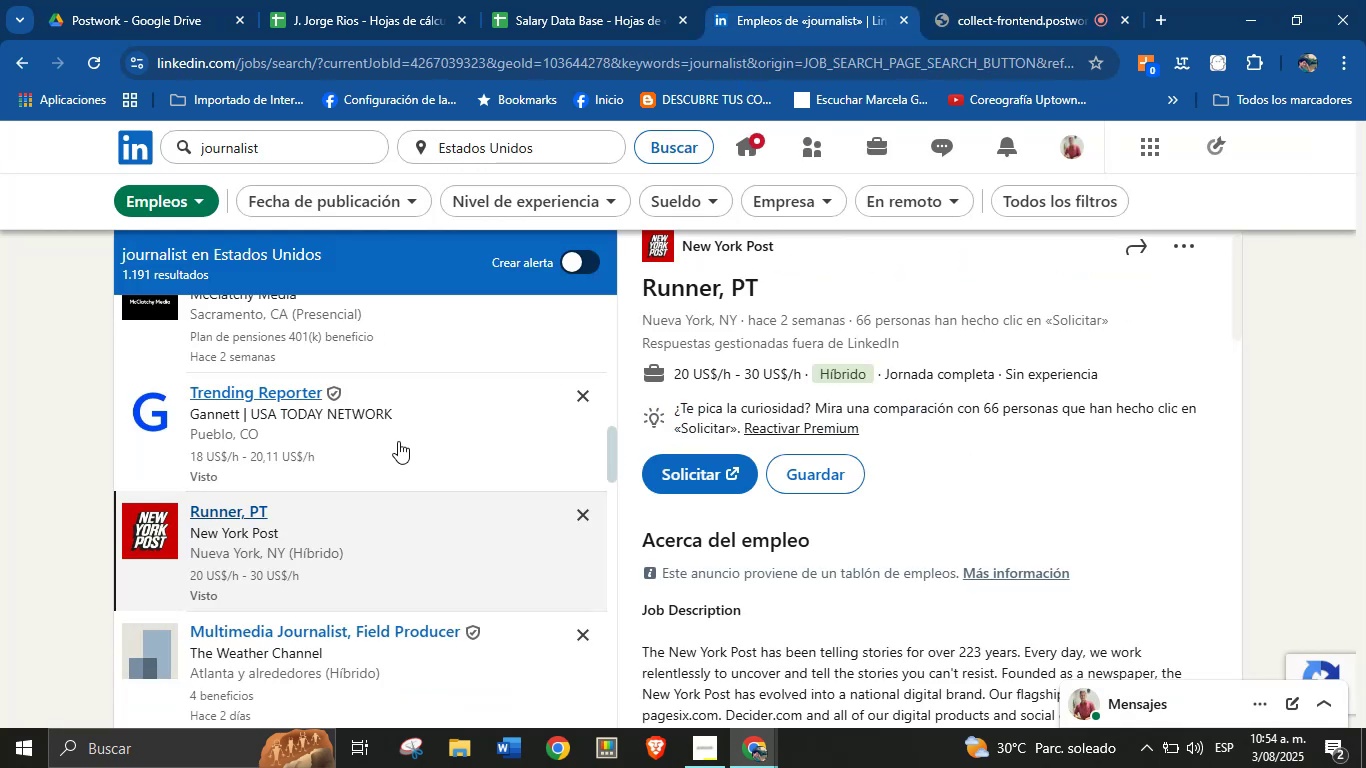 
scroll: coordinate [385, 486], scroll_direction: down, amount: 8.0
 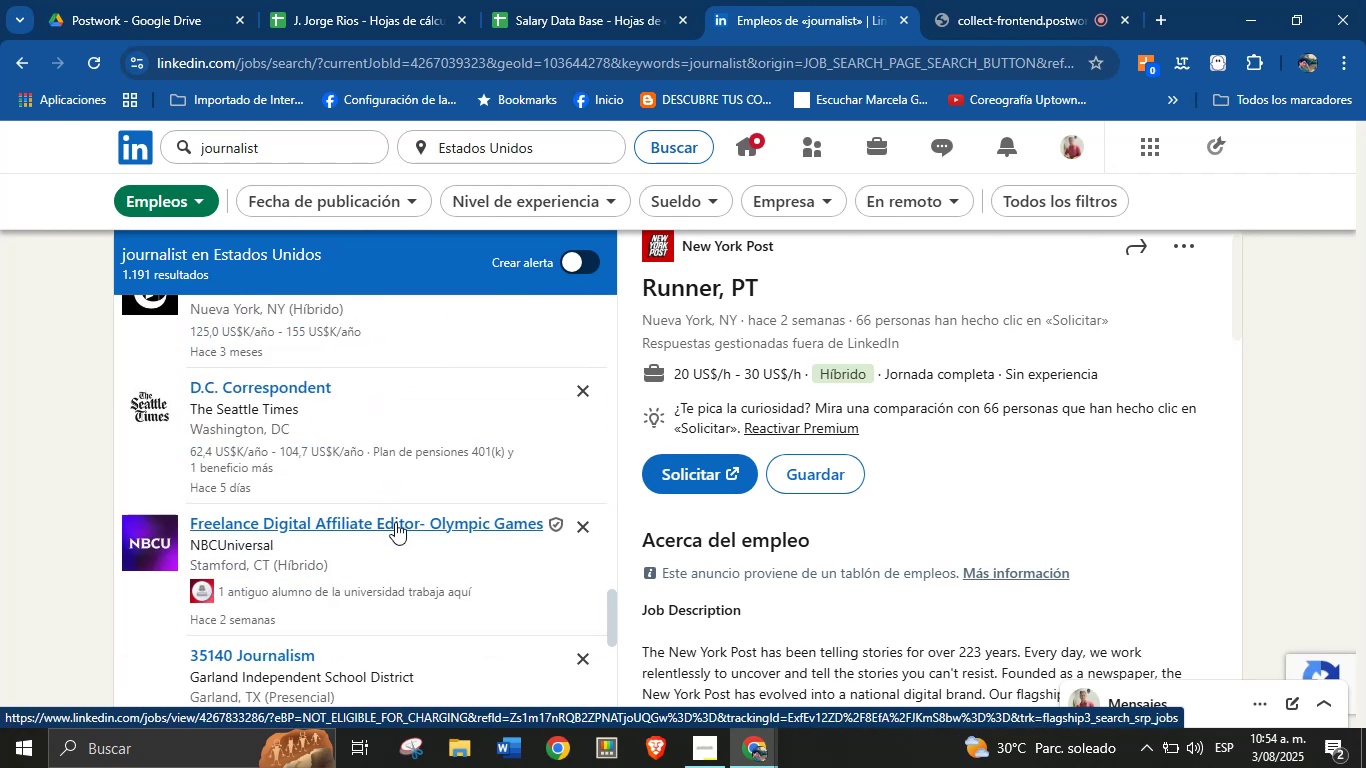 
scroll: coordinate [373, 498], scroll_direction: down, amount: 5.0
 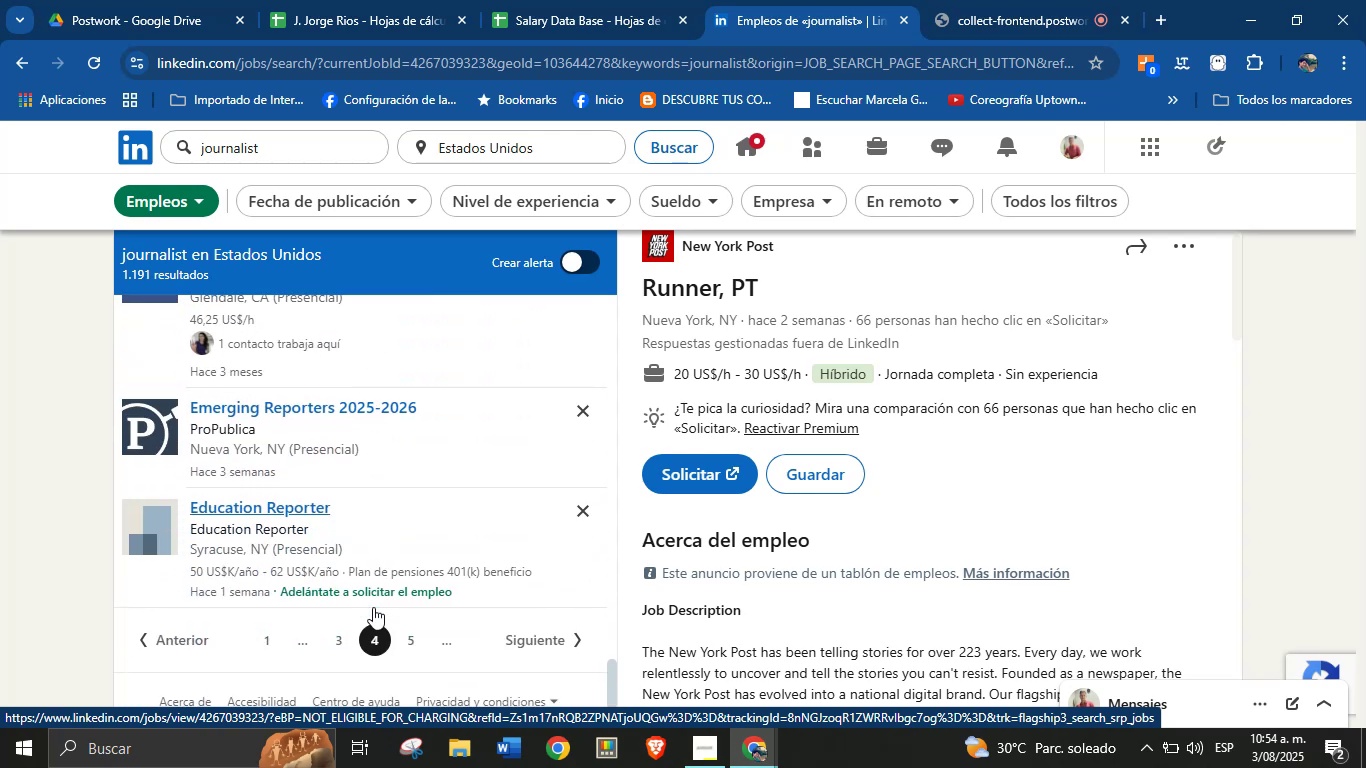 
left_click([405, 641])
 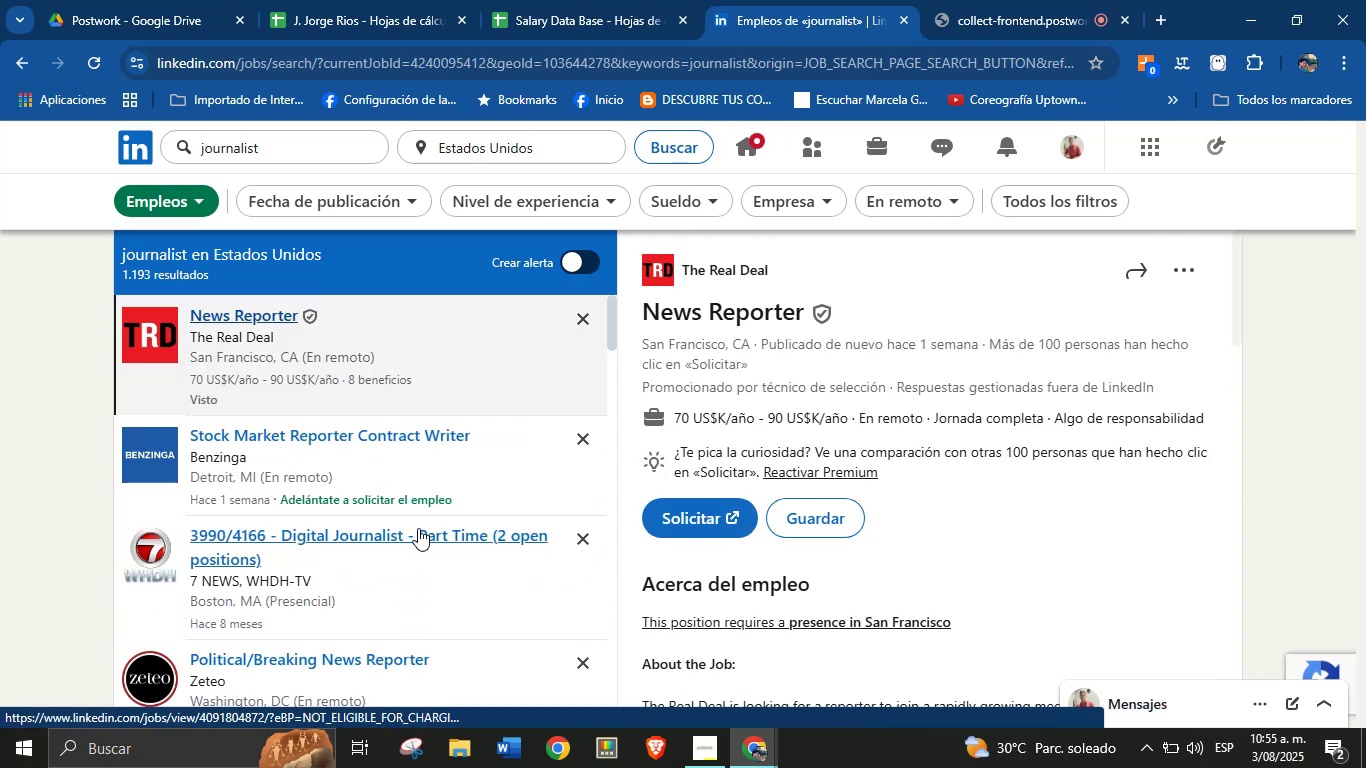 
wait(5.47)
 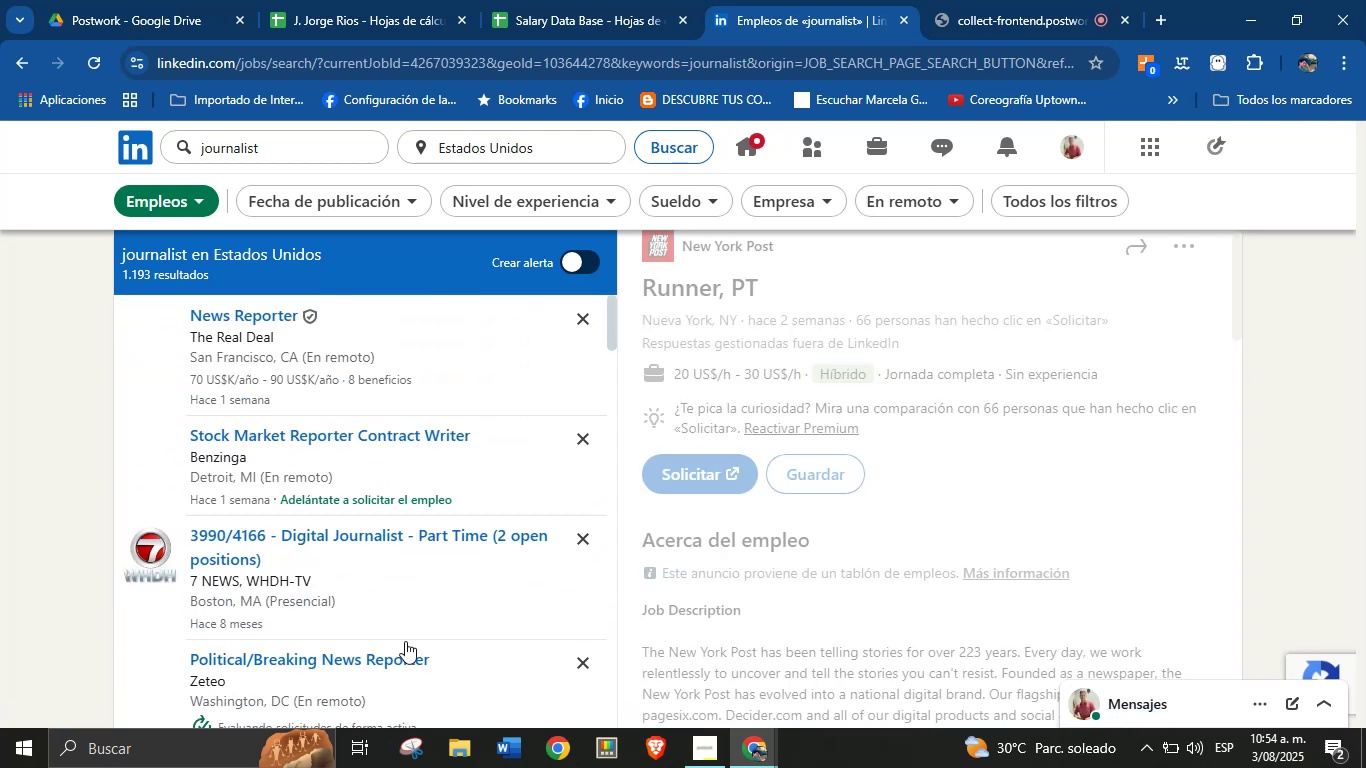 
scroll: coordinate [397, 495], scroll_direction: down, amount: 7.0
 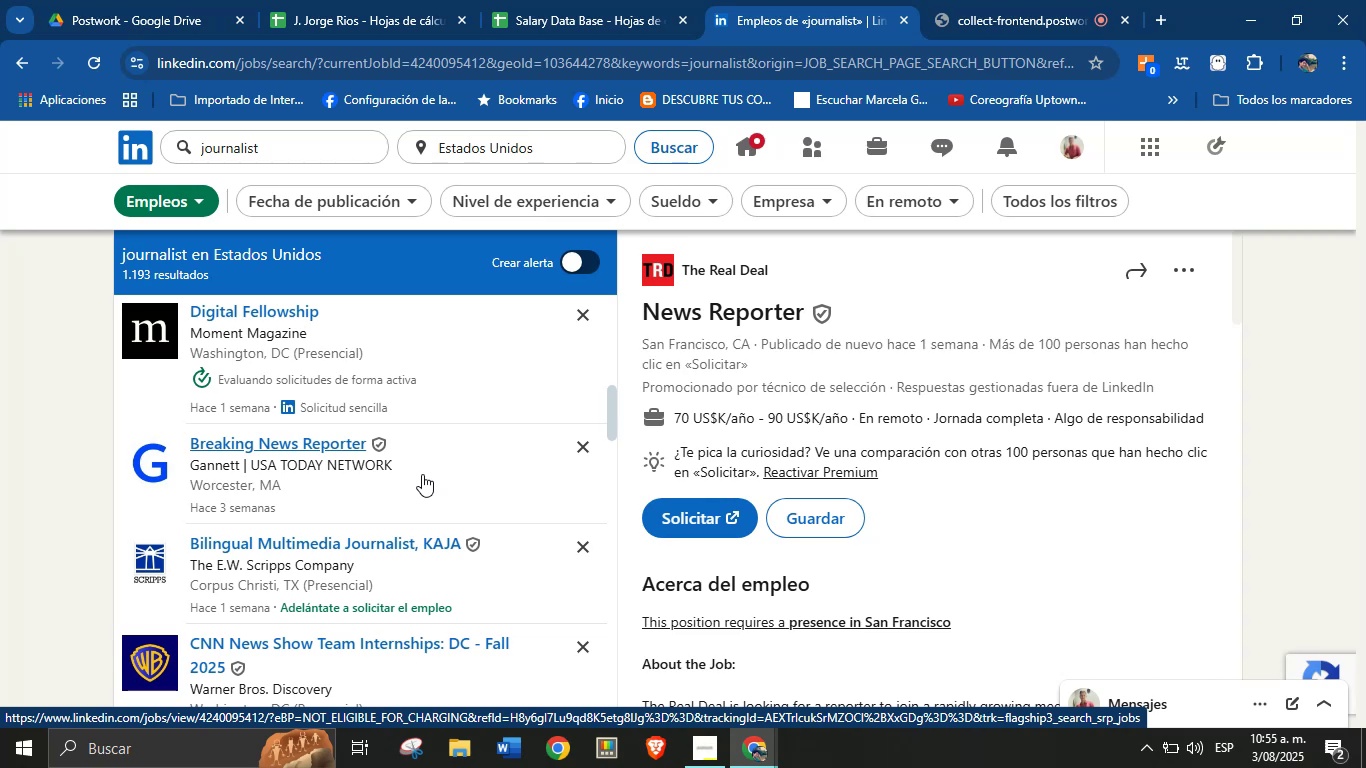 
wait(6.72)
 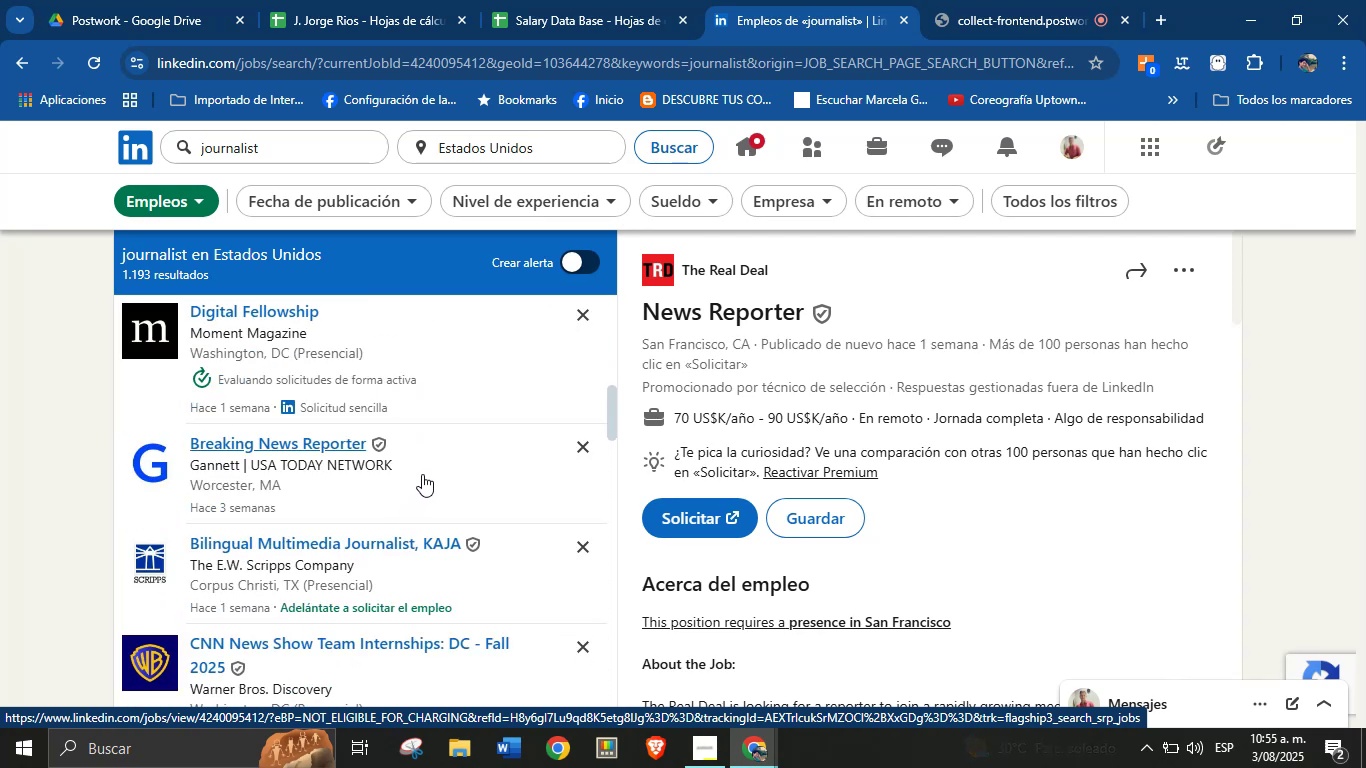 
scroll: coordinate [422, 474], scroll_direction: down, amount: 1.0
 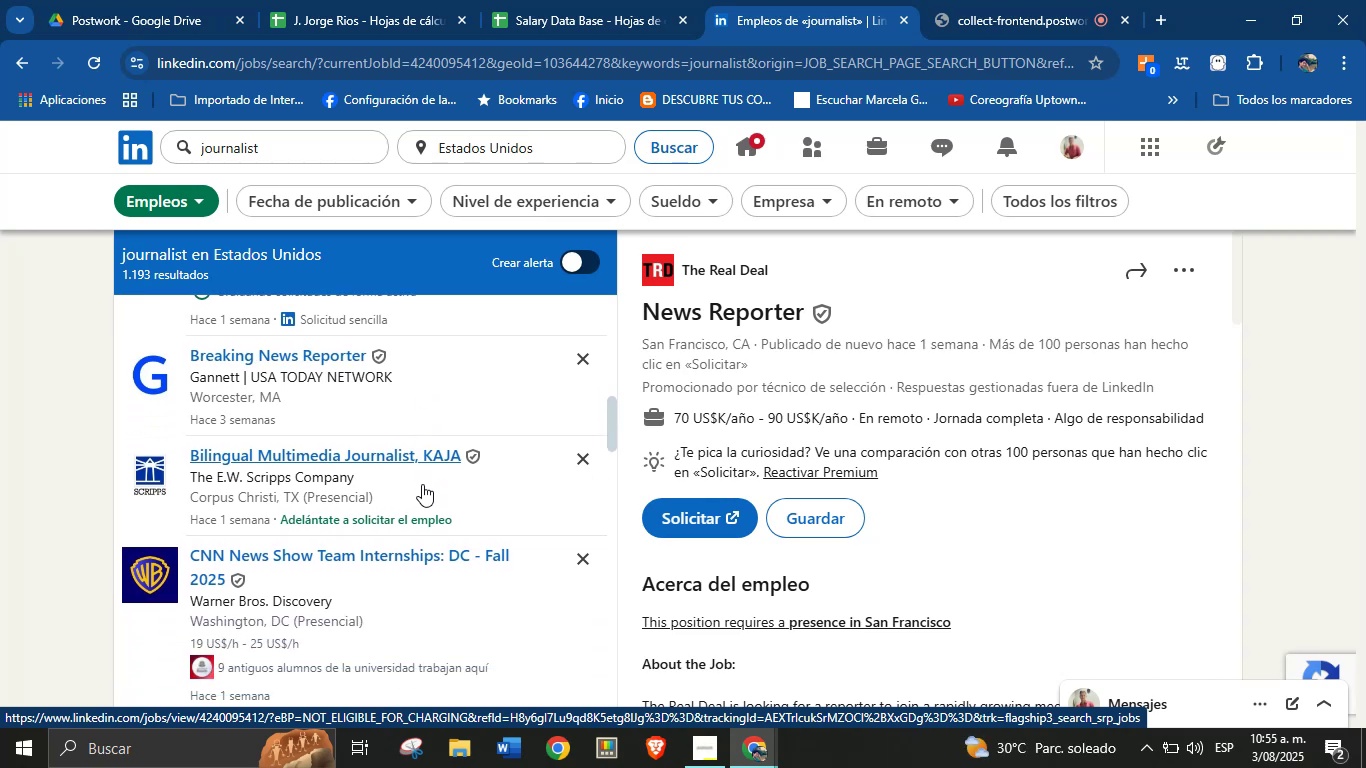 
scroll: coordinate [422, 516], scroll_direction: none, amount: 0.0
 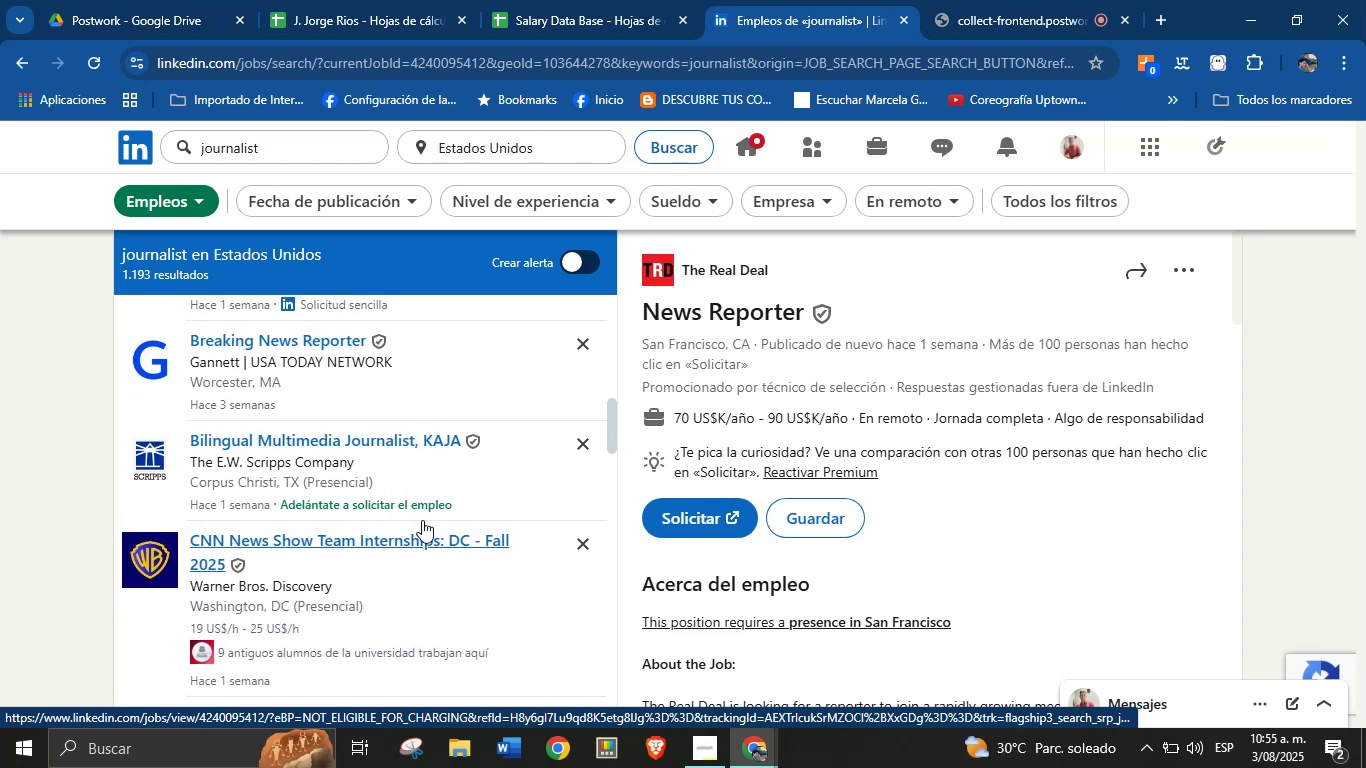 
scroll: coordinate [417, 492], scroll_direction: down, amount: 6.0
 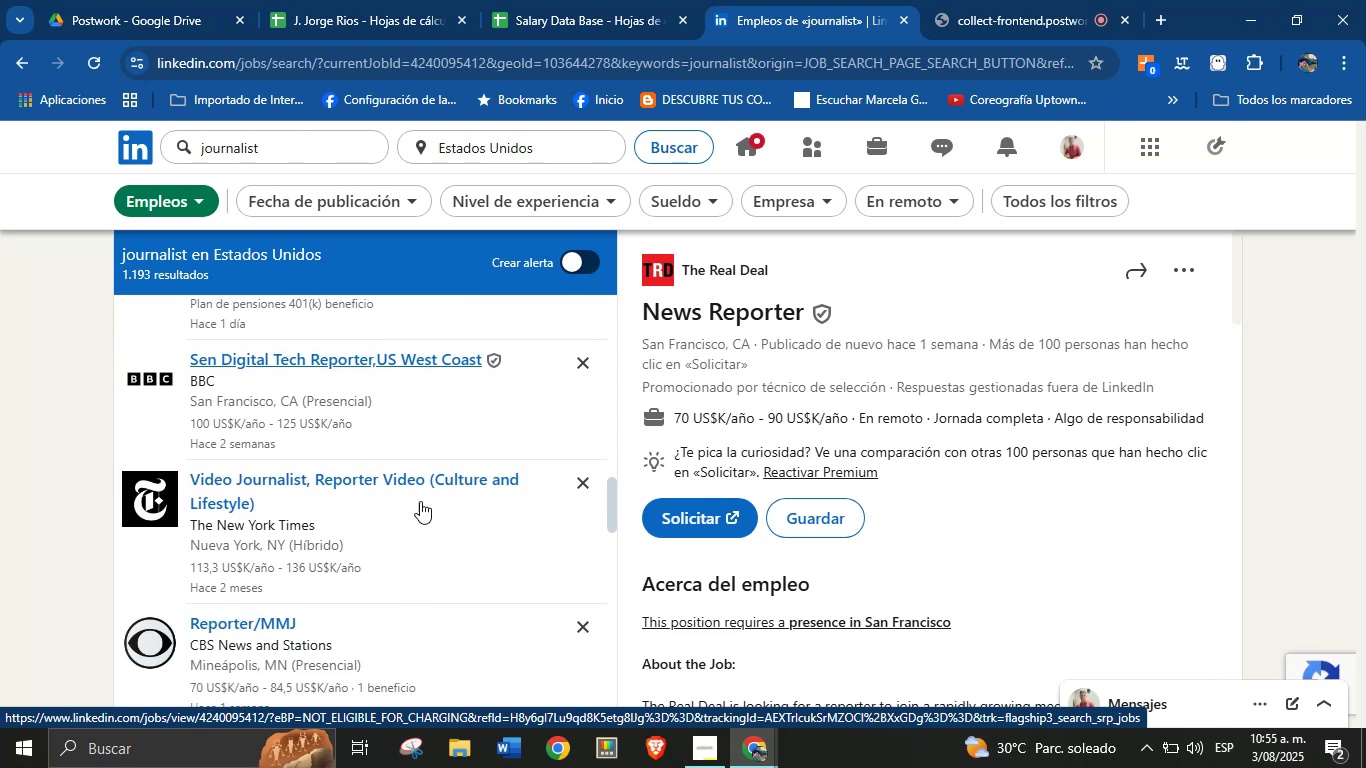 
scroll: coordinate [428, 521], scroll_direction: down, amount: 7.0
 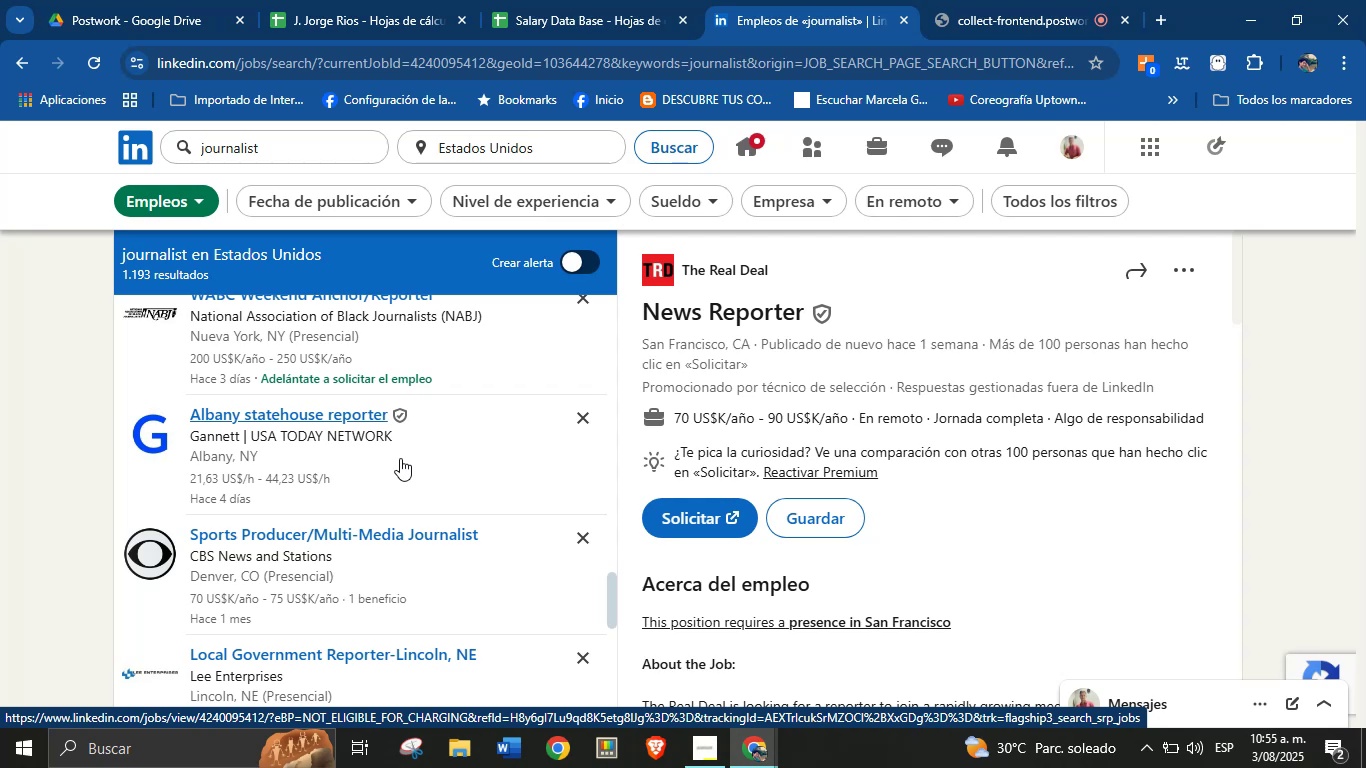 
wait(11.62)
 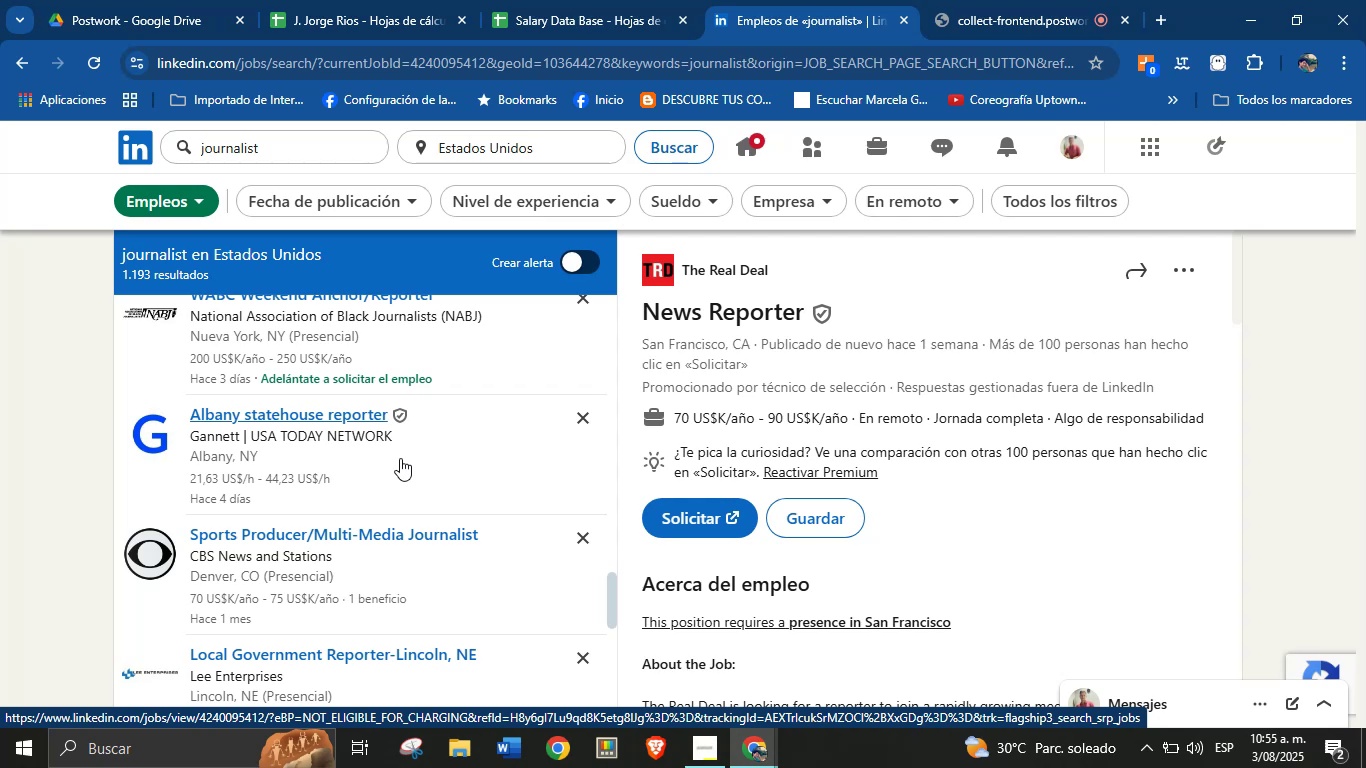 
left_click([433, 463])
 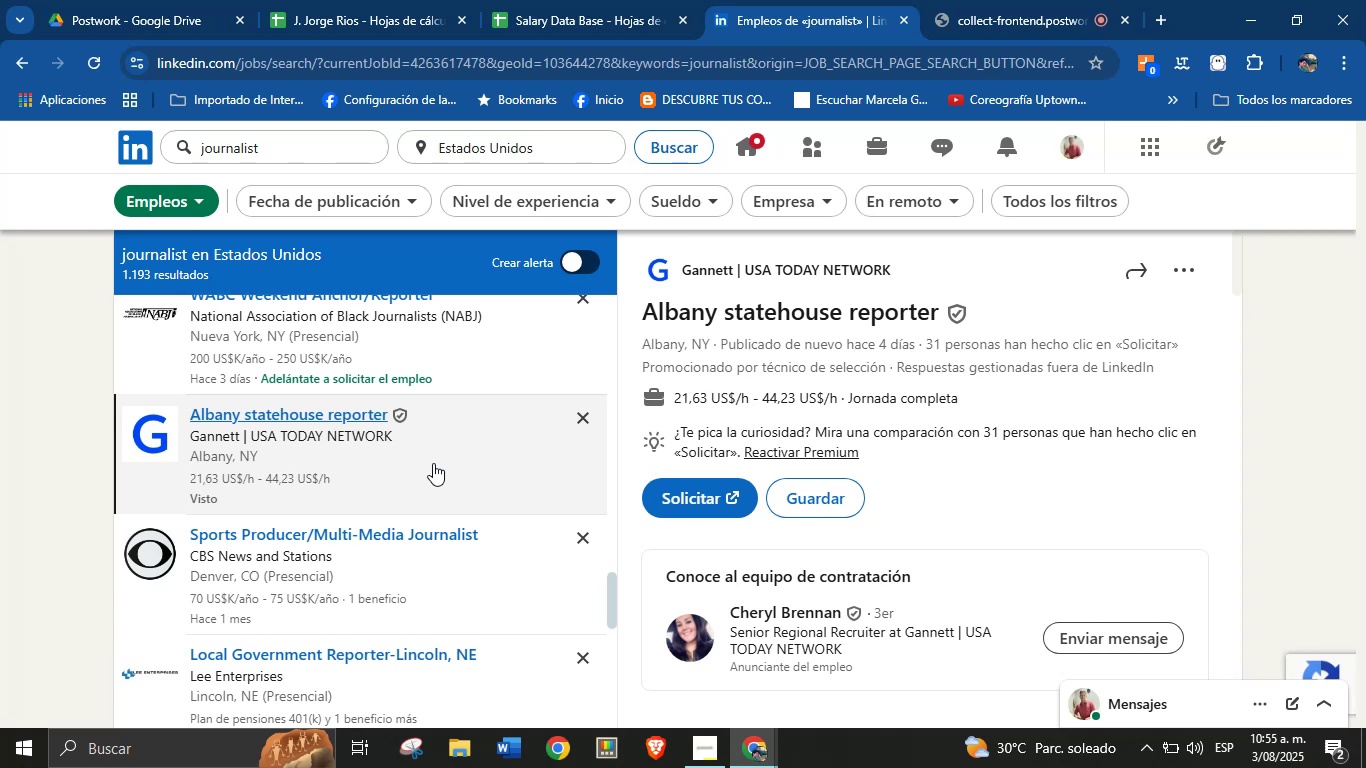 
wait(9.81)
 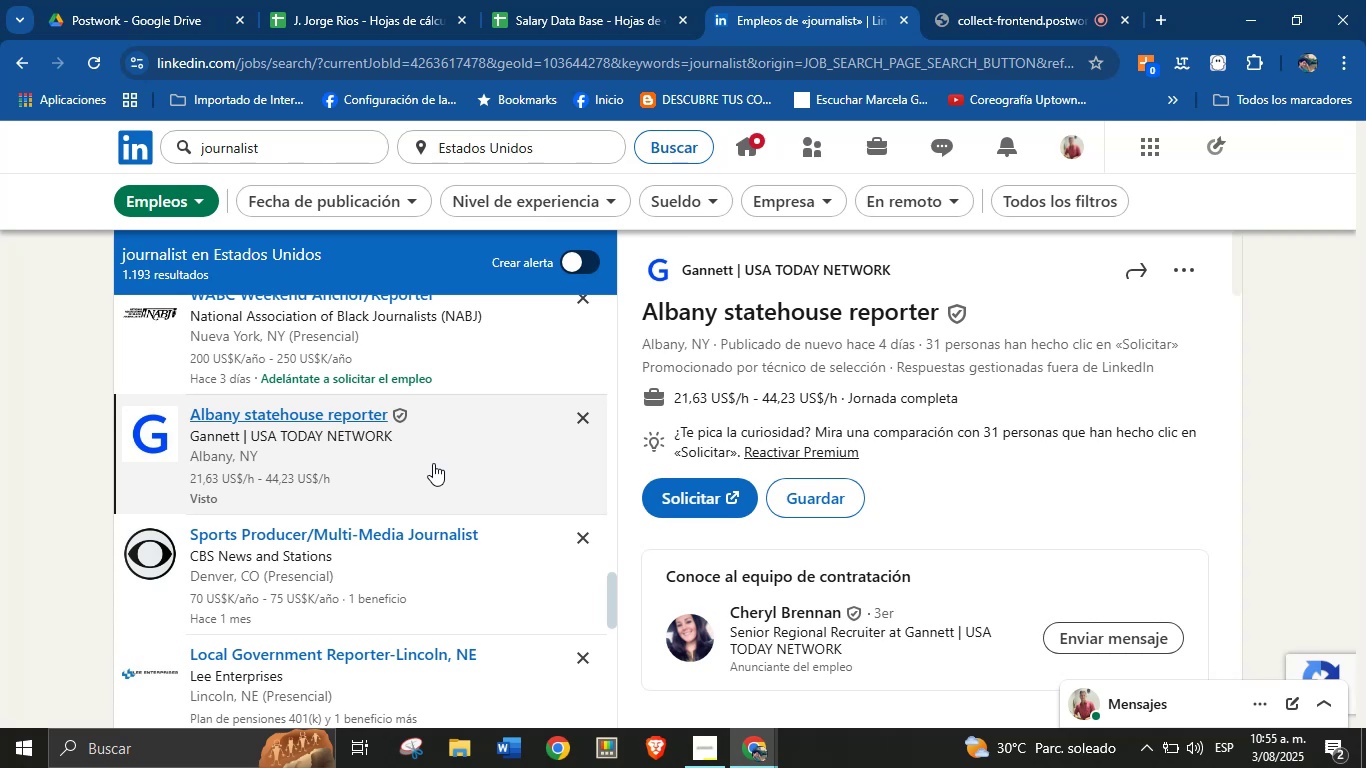 
left_click_drag(start_coordinate=[922, 277], to_coordinate=[682, 269])
 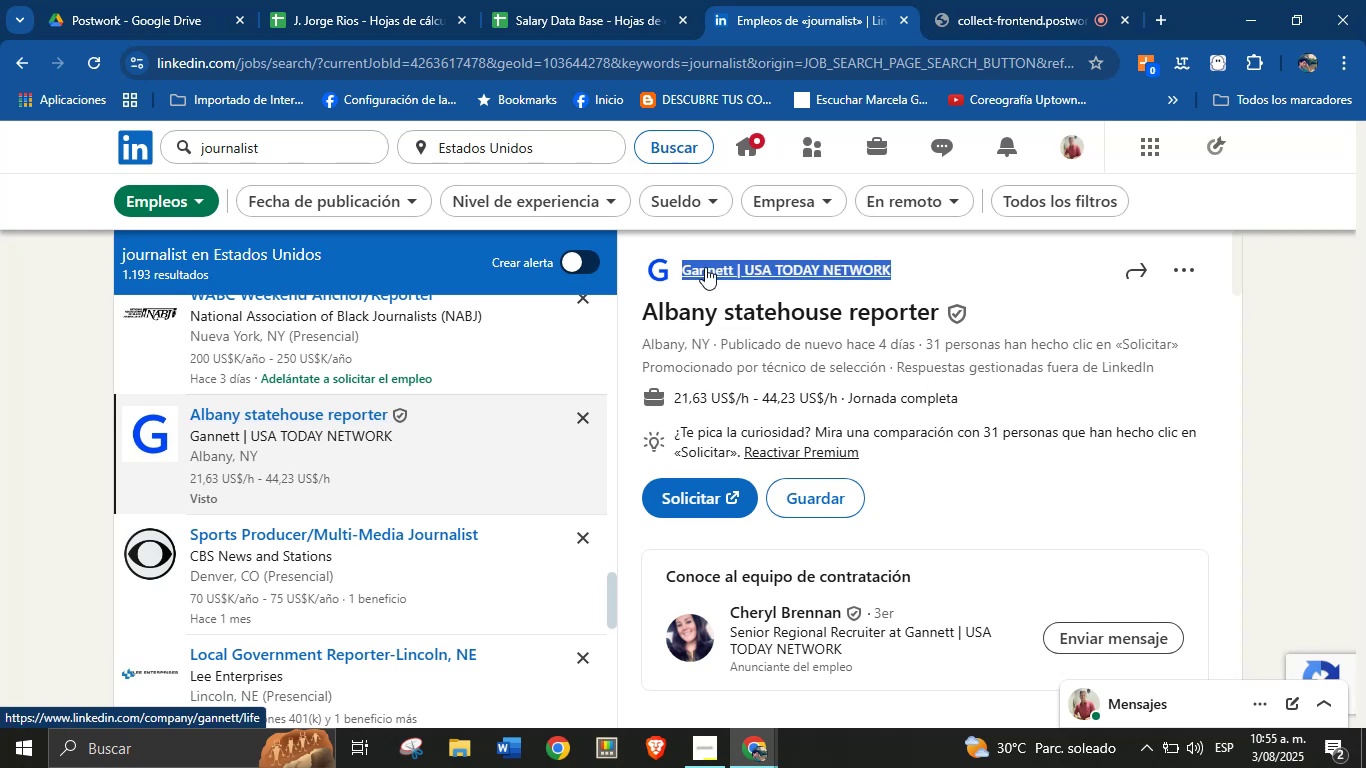 
key(Alt+AltLeft)
 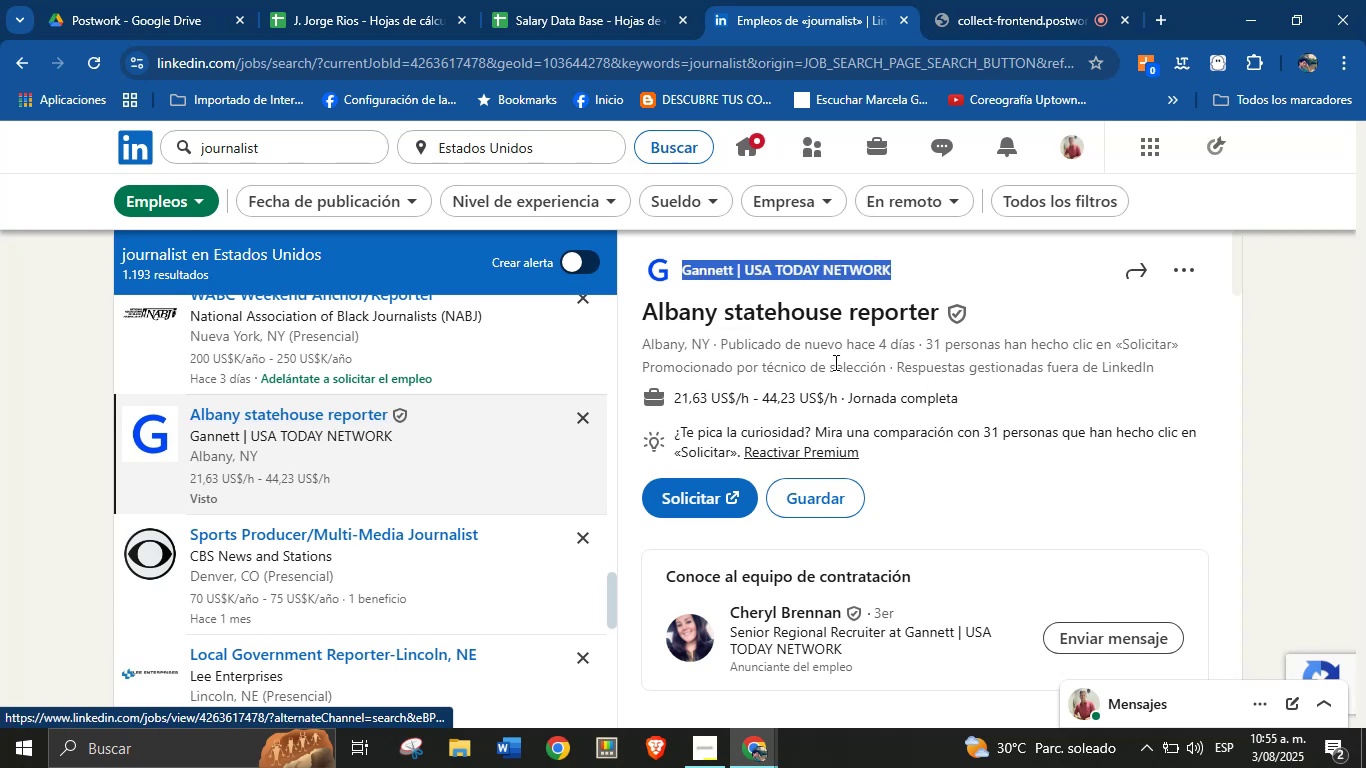 
key(Alt+Control+ControlLeft)
 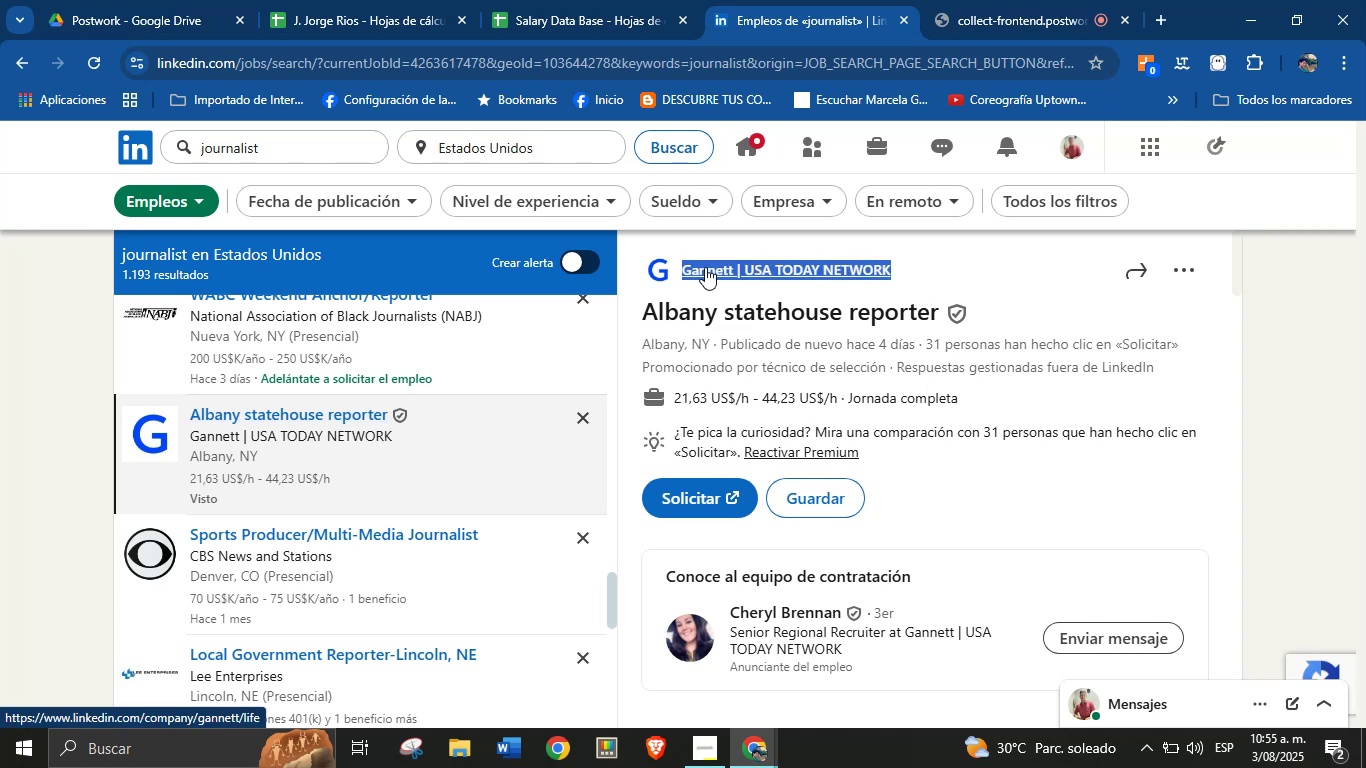 
key(Alt+Control+C)
 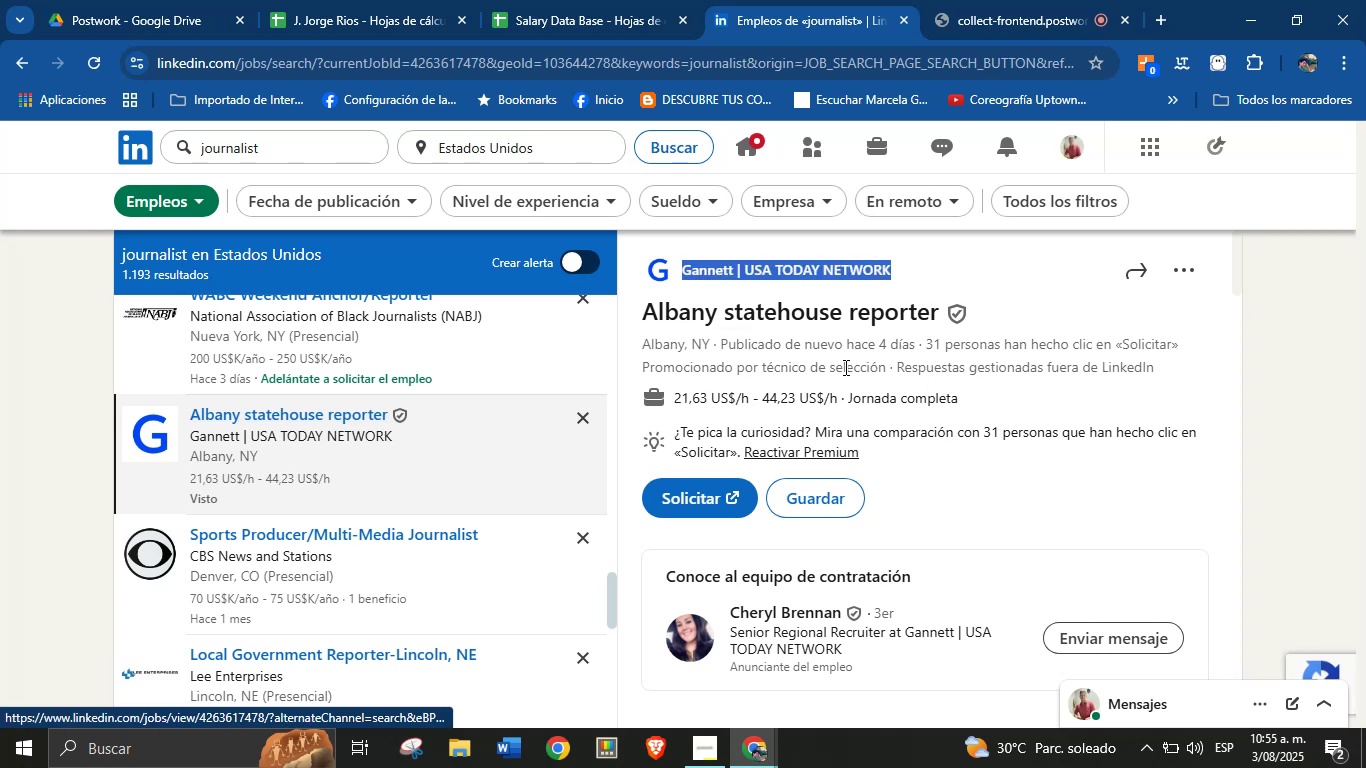 
left_click([850, 368])
 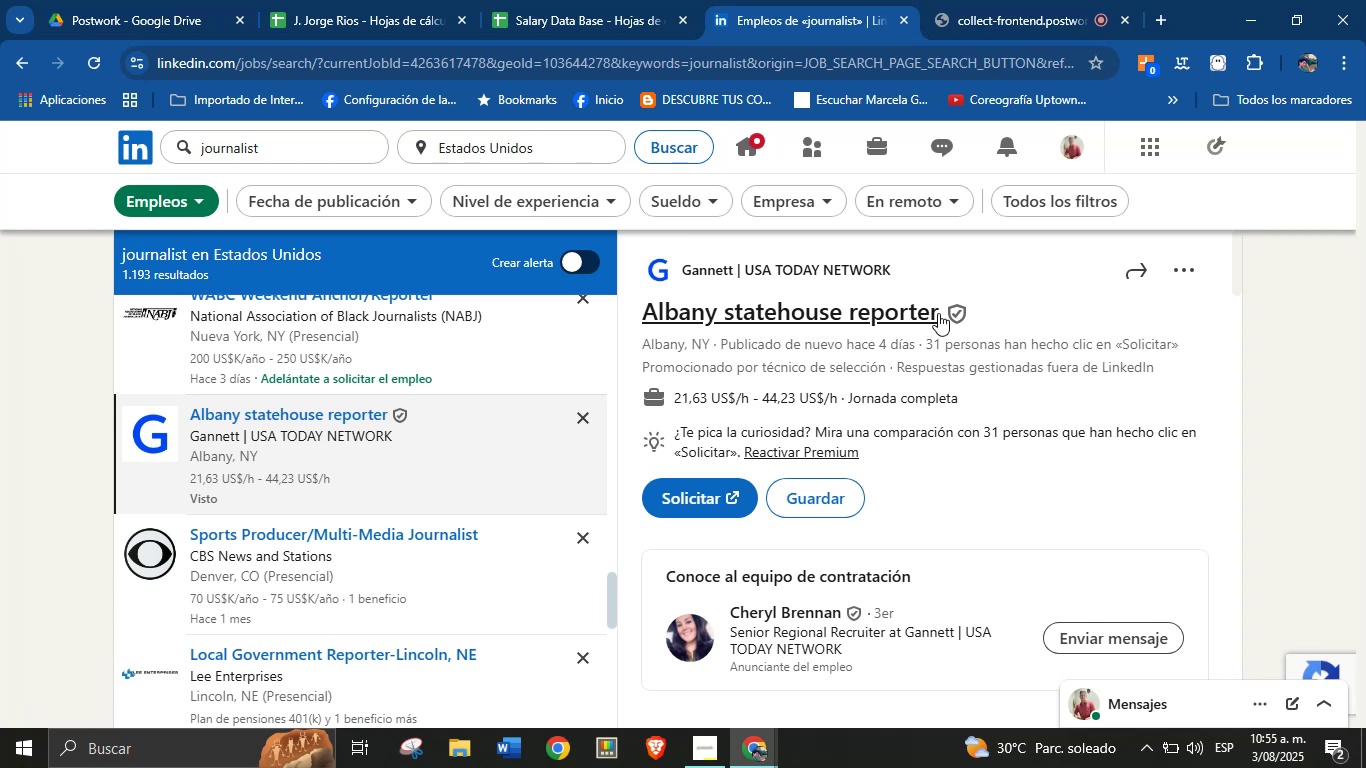 
left_click_drag(start_coordinate=[941, 313], to_coordinate=[643, 323])
 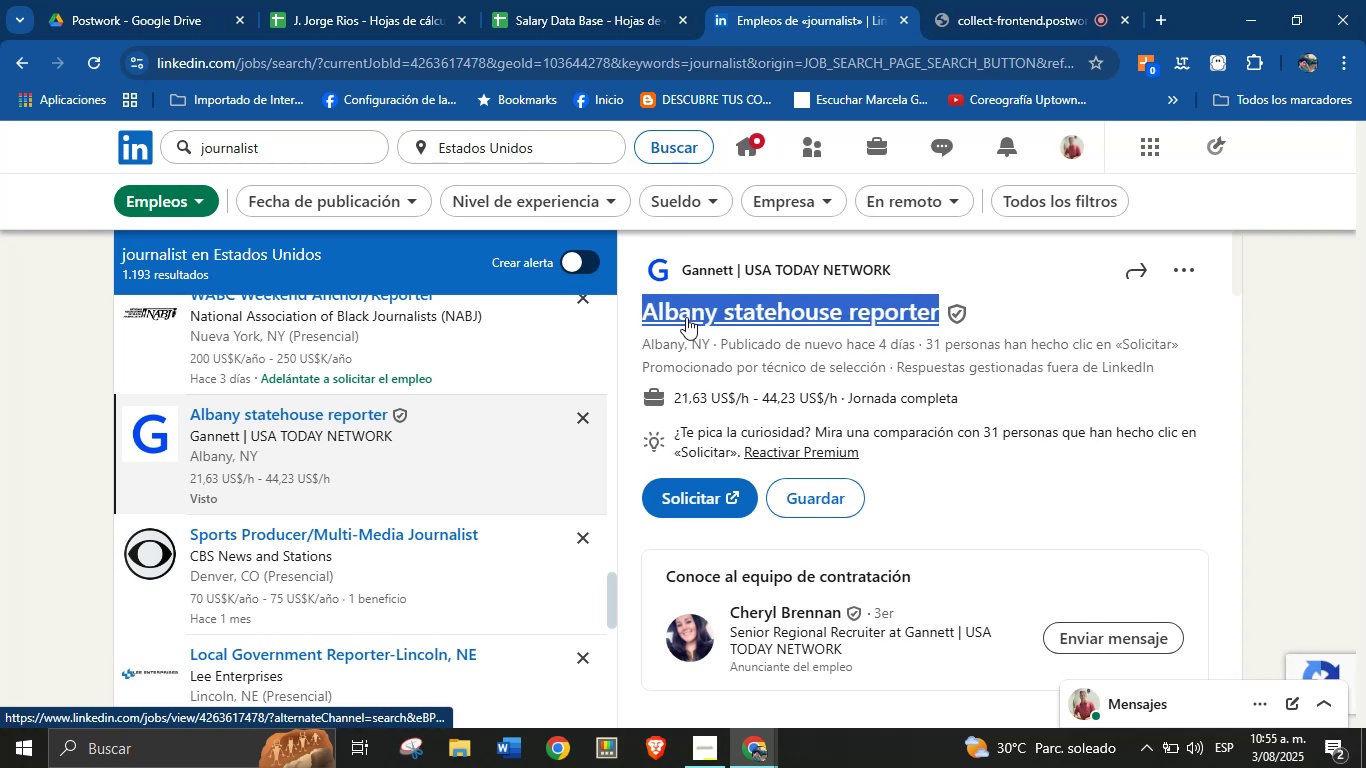 
key(Alt+AltLeft)
 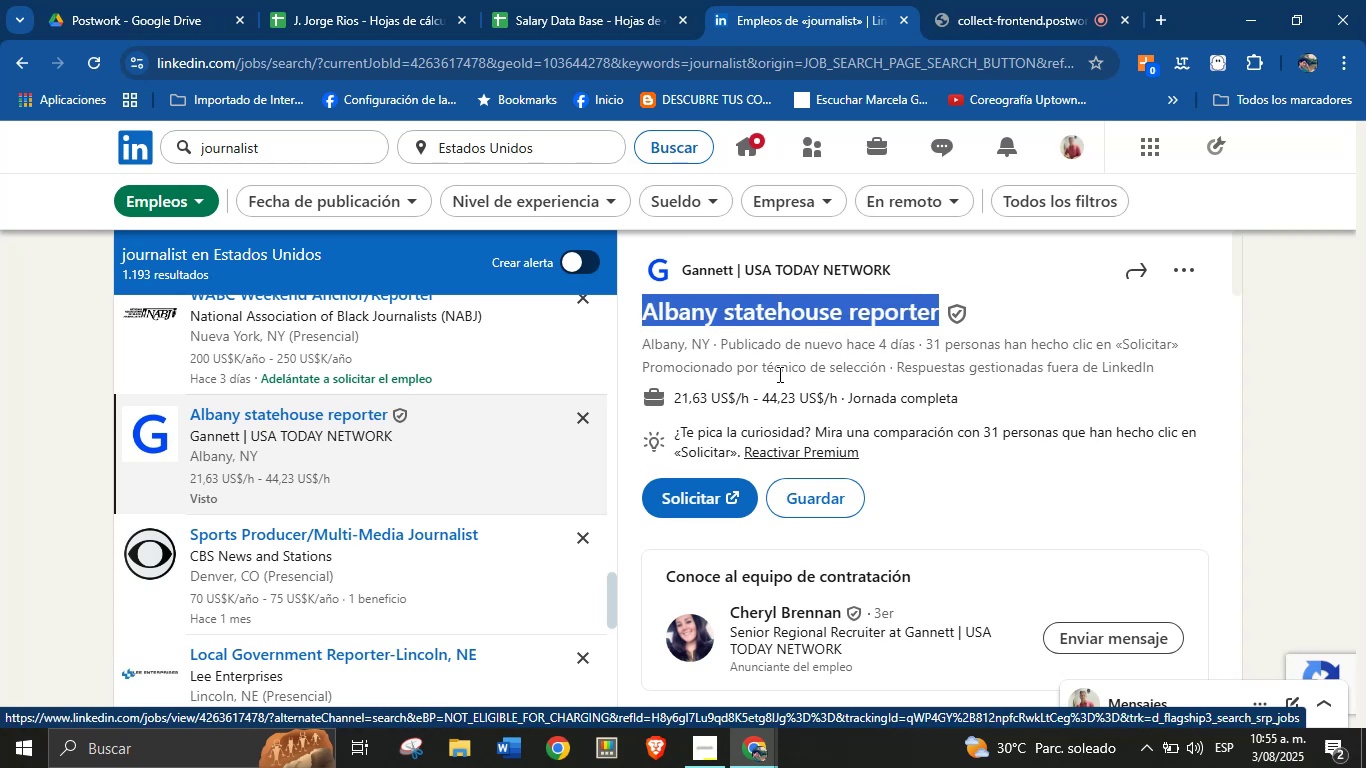 
key(Alt+Control+ControlLeft)
 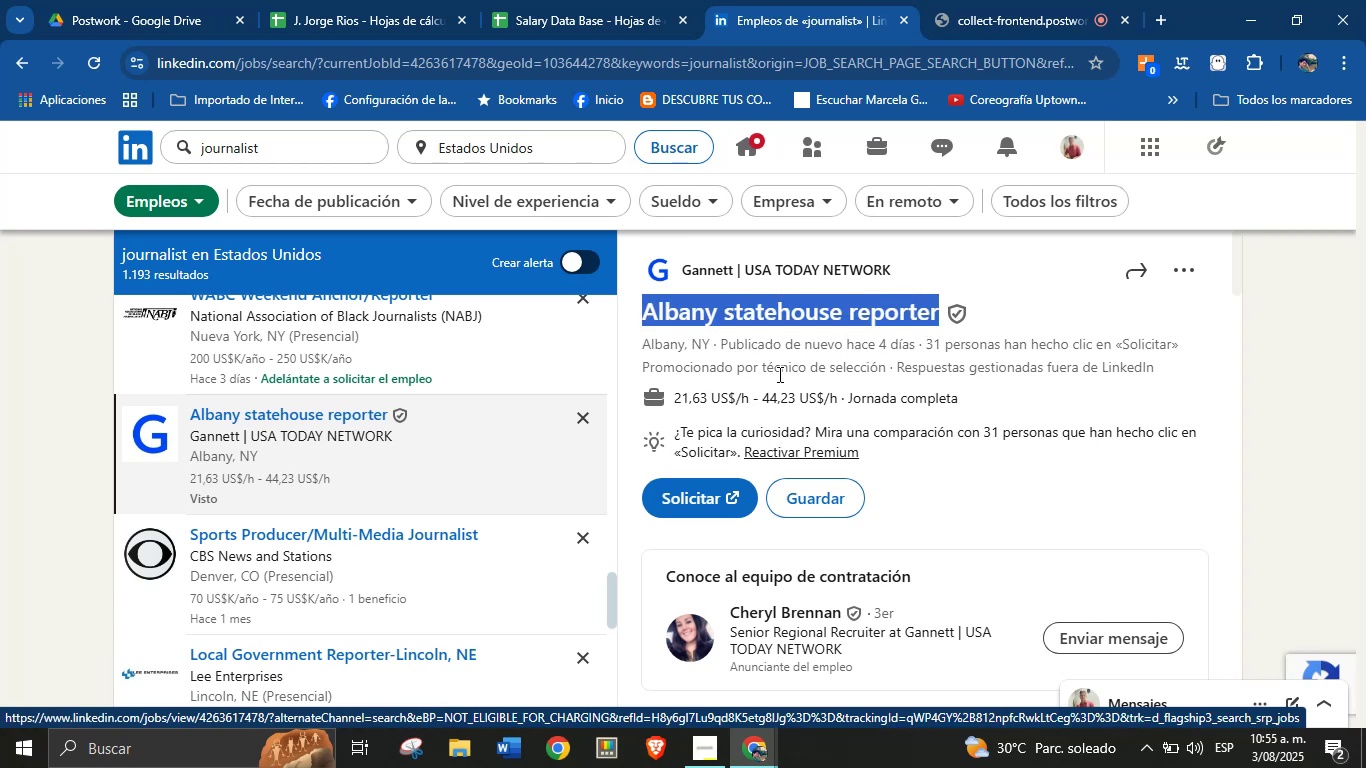 
key(Alt+Control+C)
 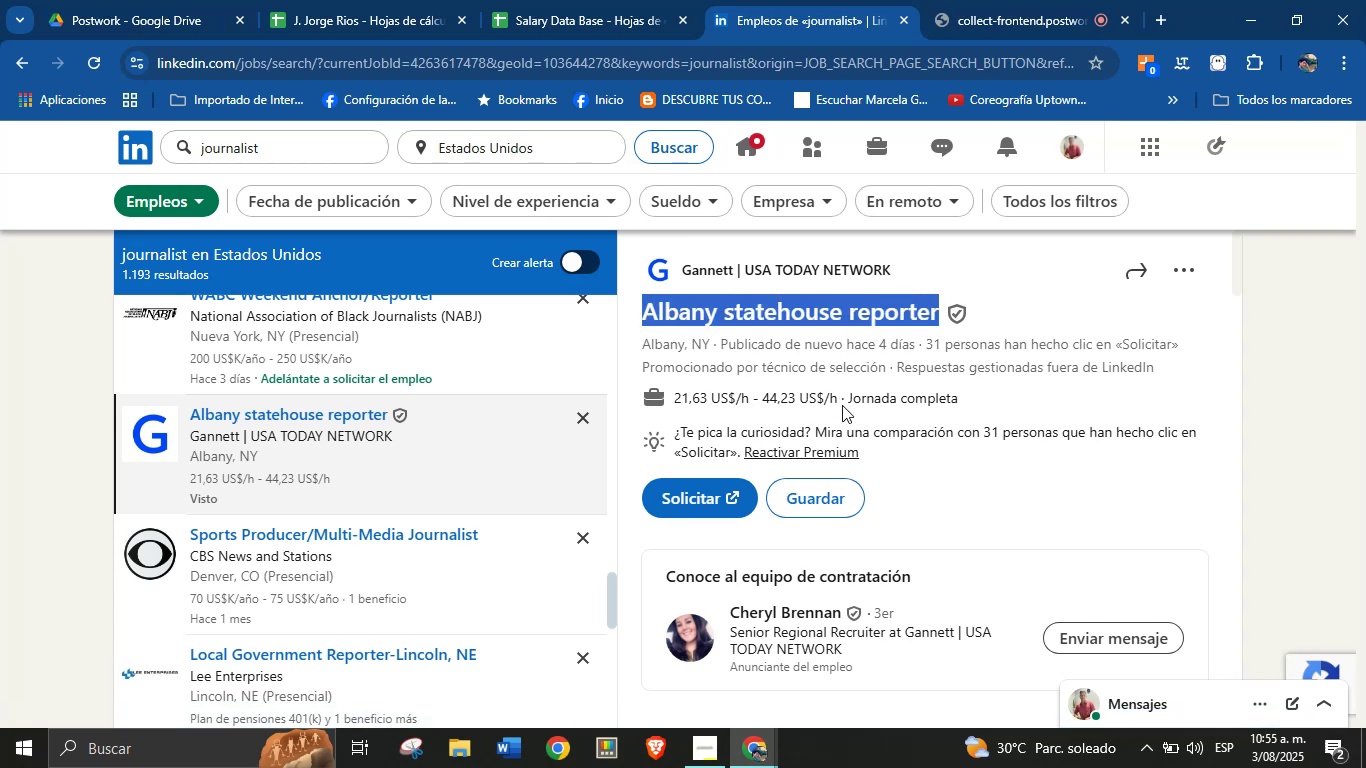 
left_click_drag(start_coordinate=[837, 398], to_coordinate=[676, 402])
 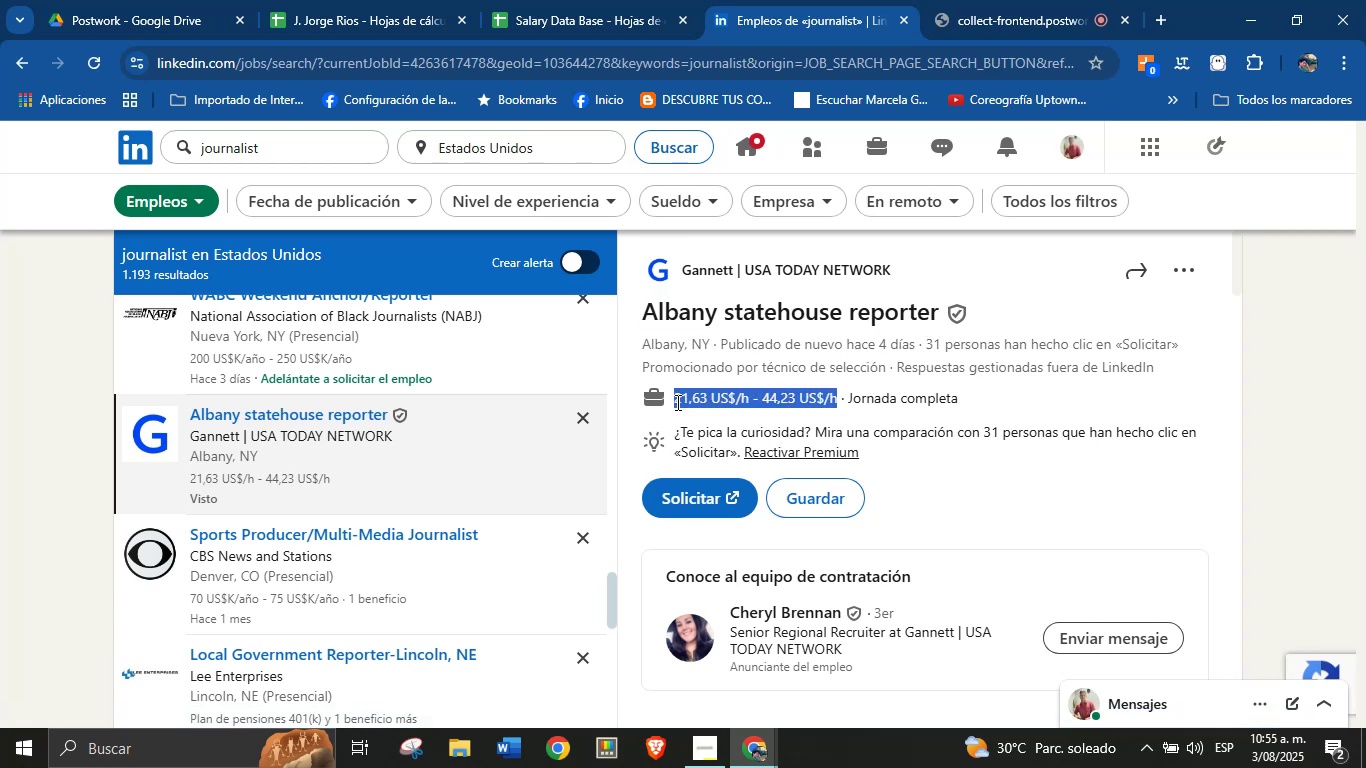 
key(Alt+Control+ControlLeft)
 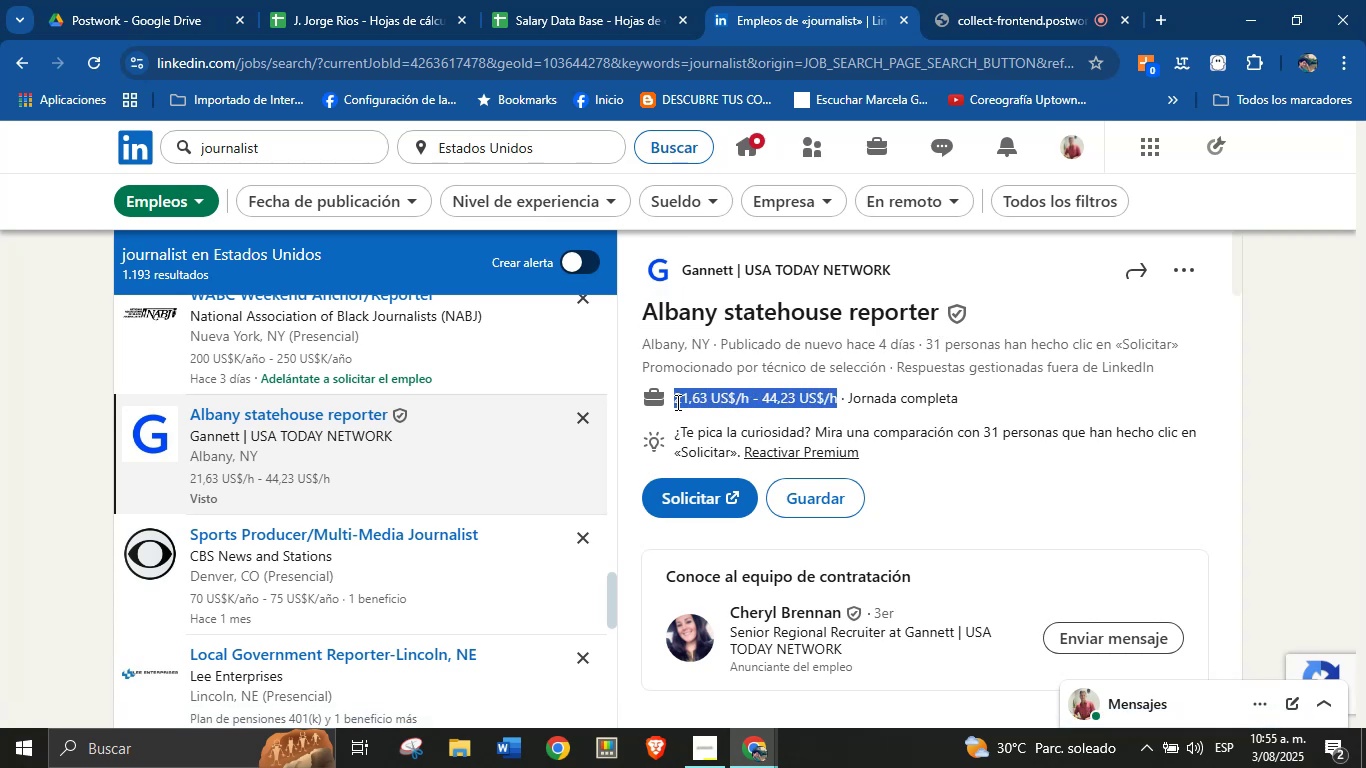 
key(Alt+AltLeft)
 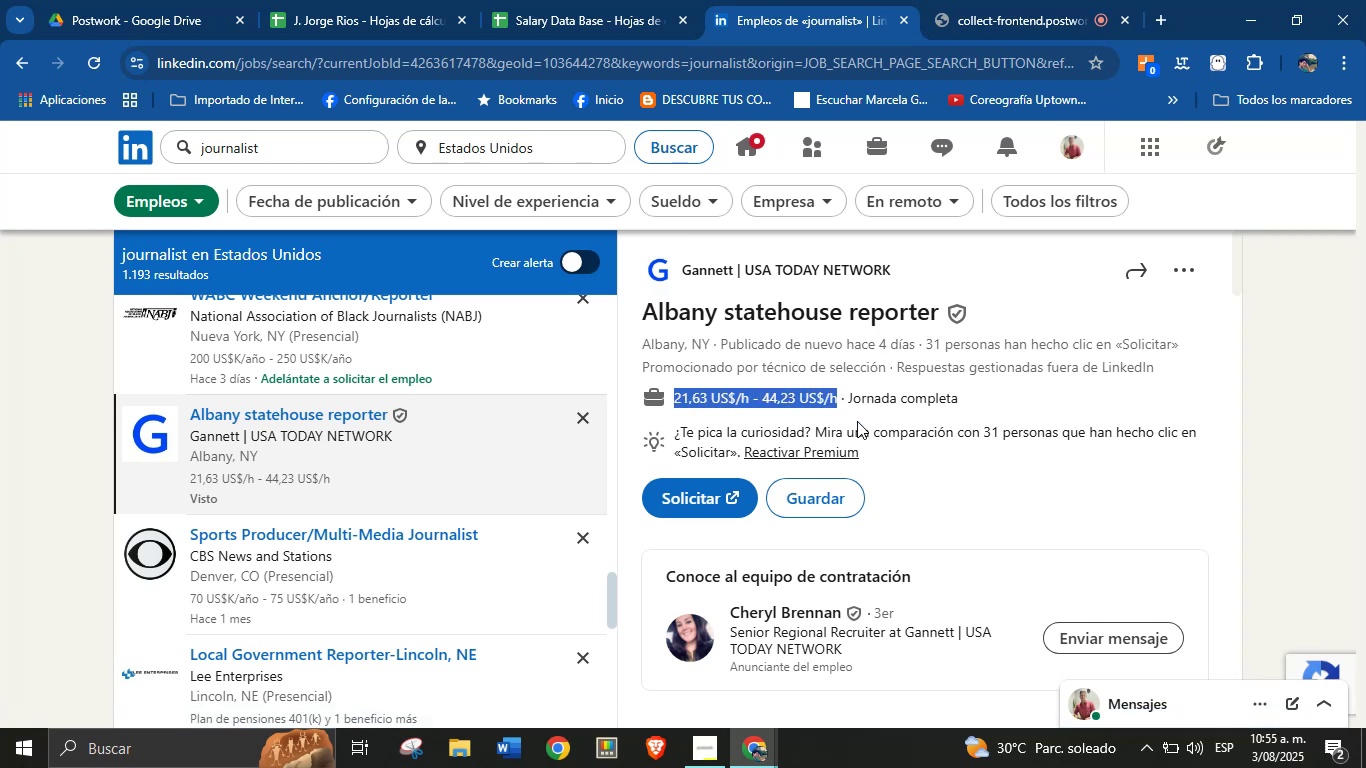 
key(Alt+Control+C)
 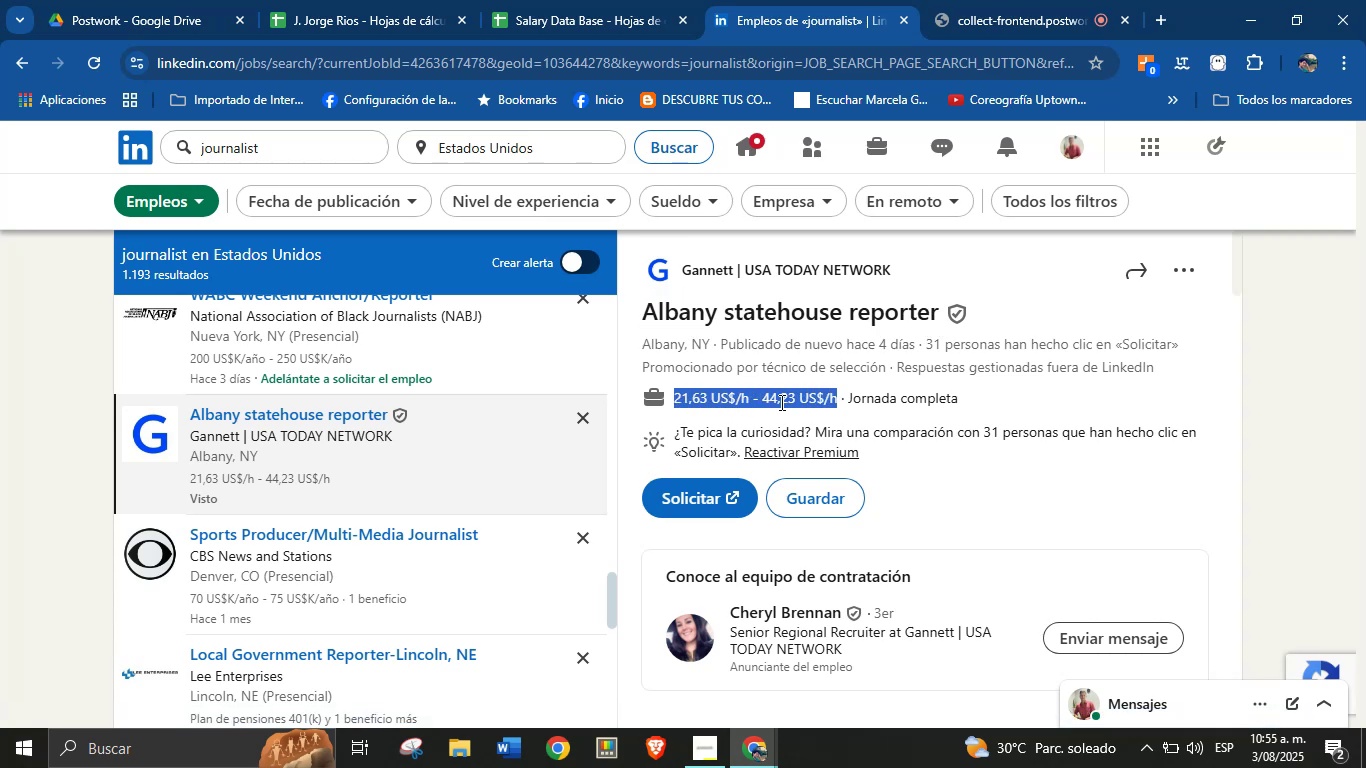 
scroll: coordinate [883, 504], scroll_direction: down, amount: 10.0
 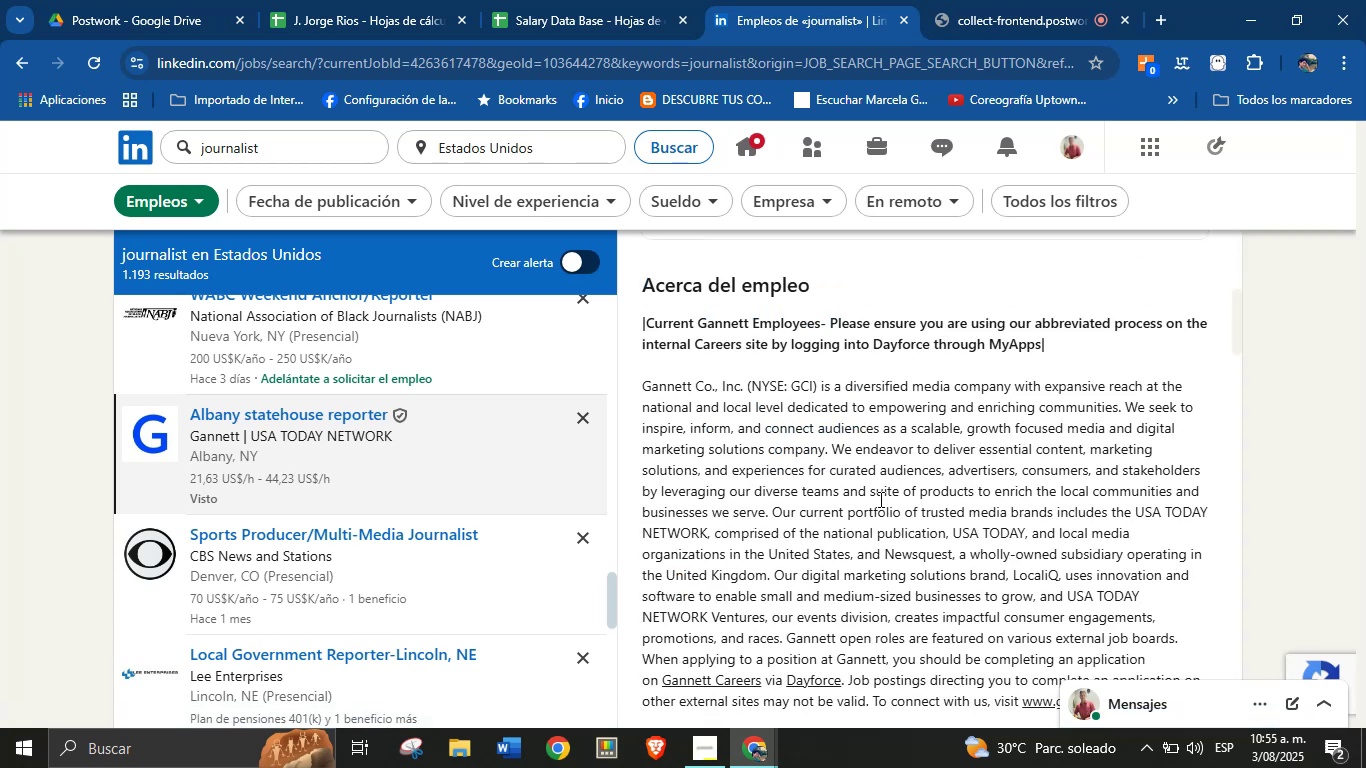 
left_click([901, 479])
 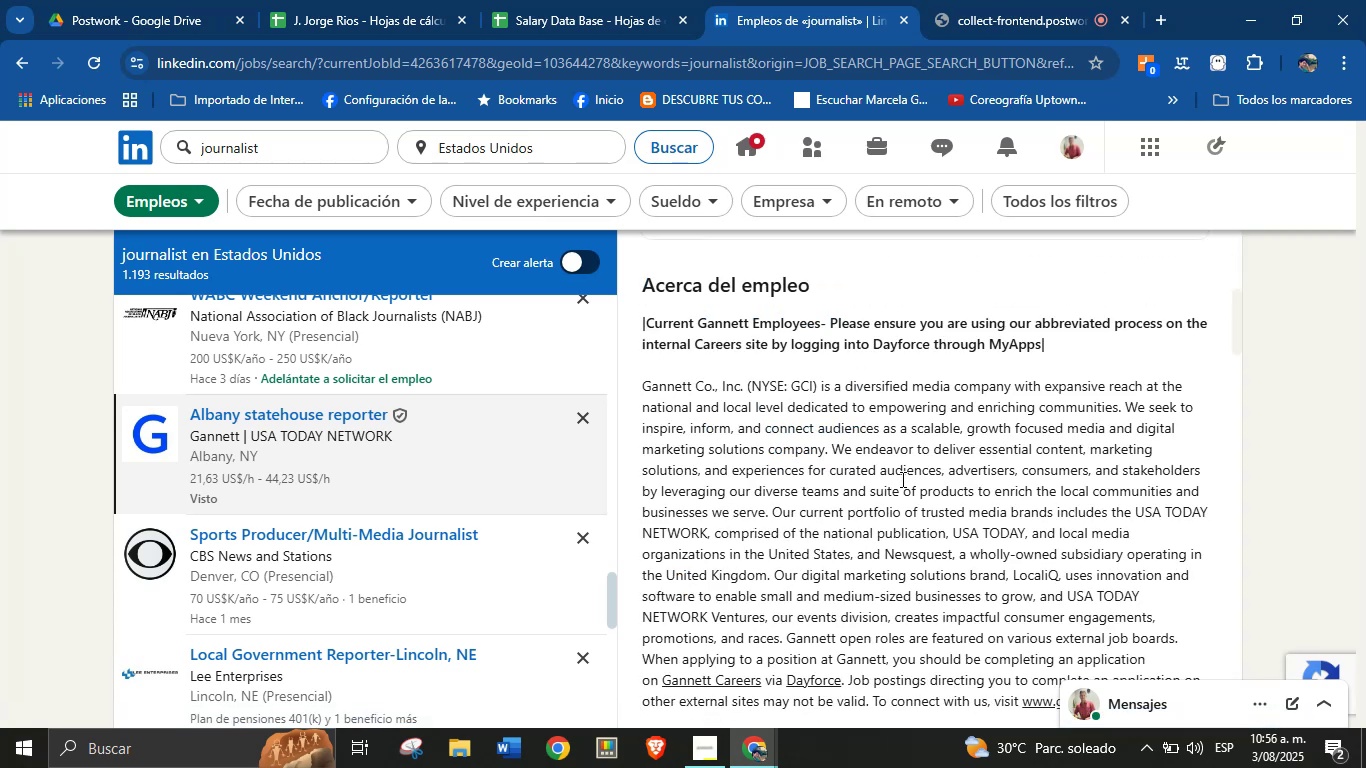 
scroll: coordinate [847, 502], scroll_direction: down, amount: 21.0
 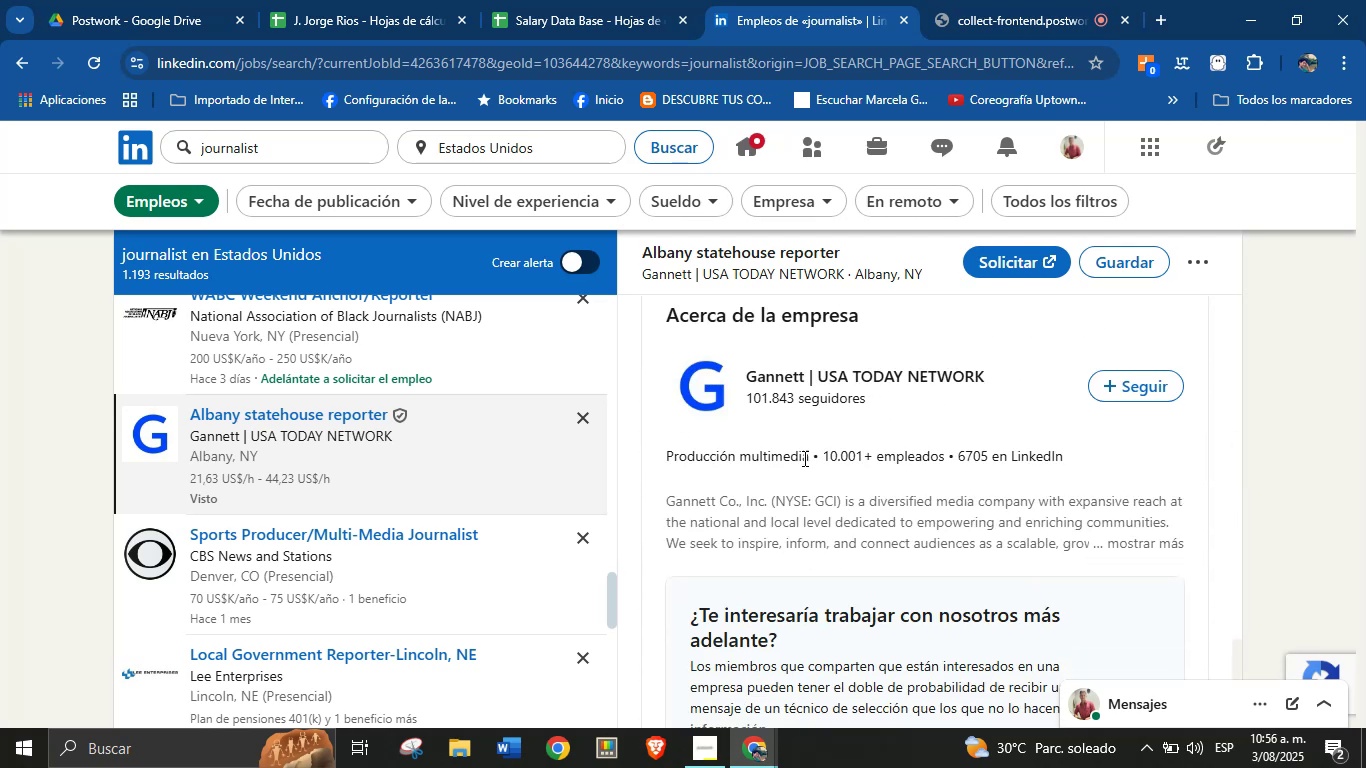 
left_click_drag(start_coordinate=[809, 461], to_coordinate=[661, 458])
 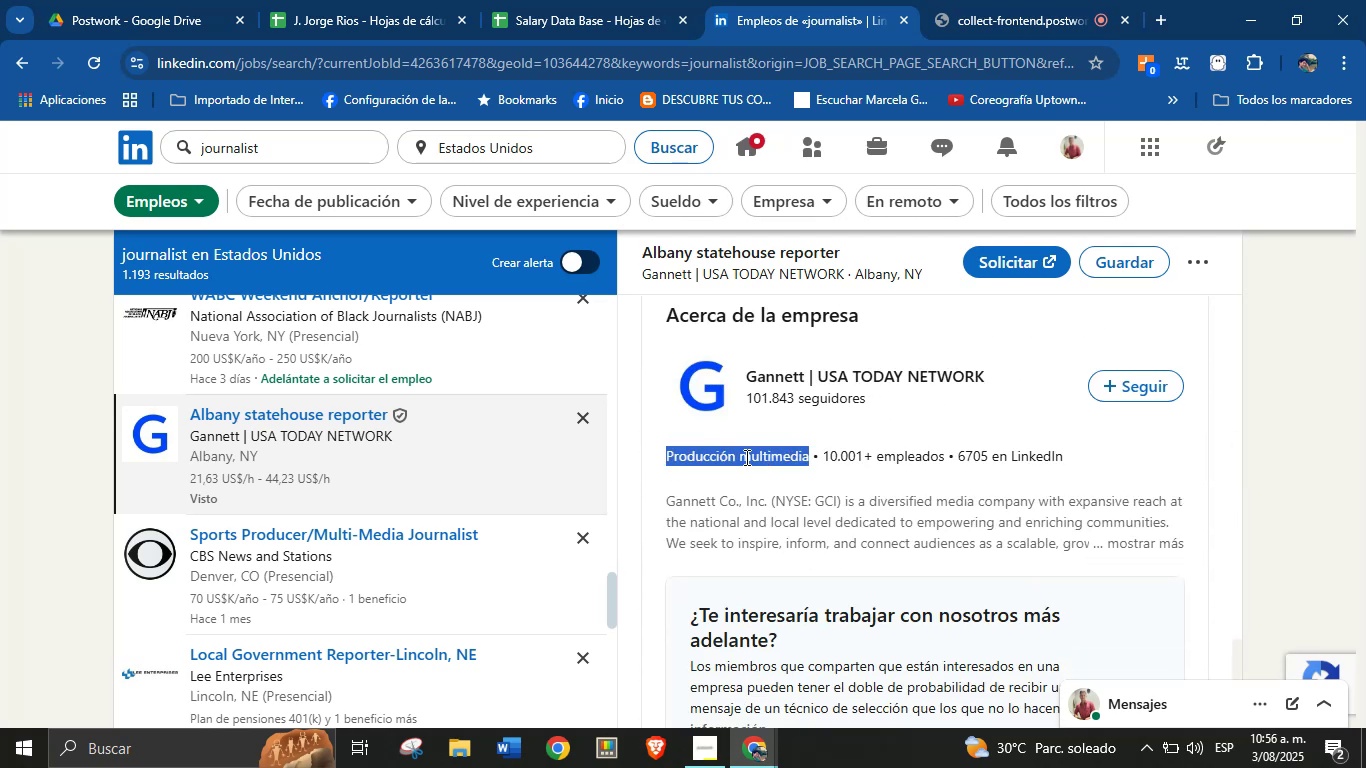 
key(Alt+AltLeft)
 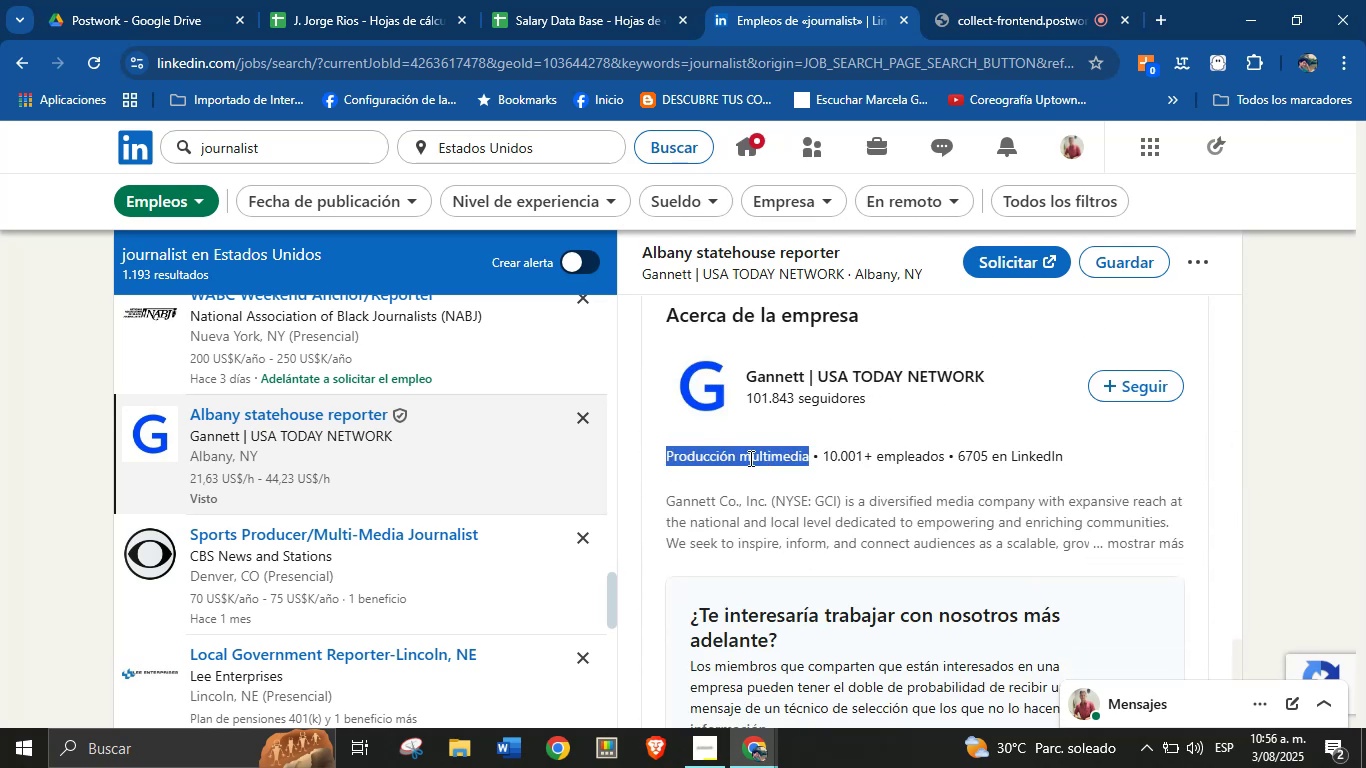 
key(Alt+Control+C)
 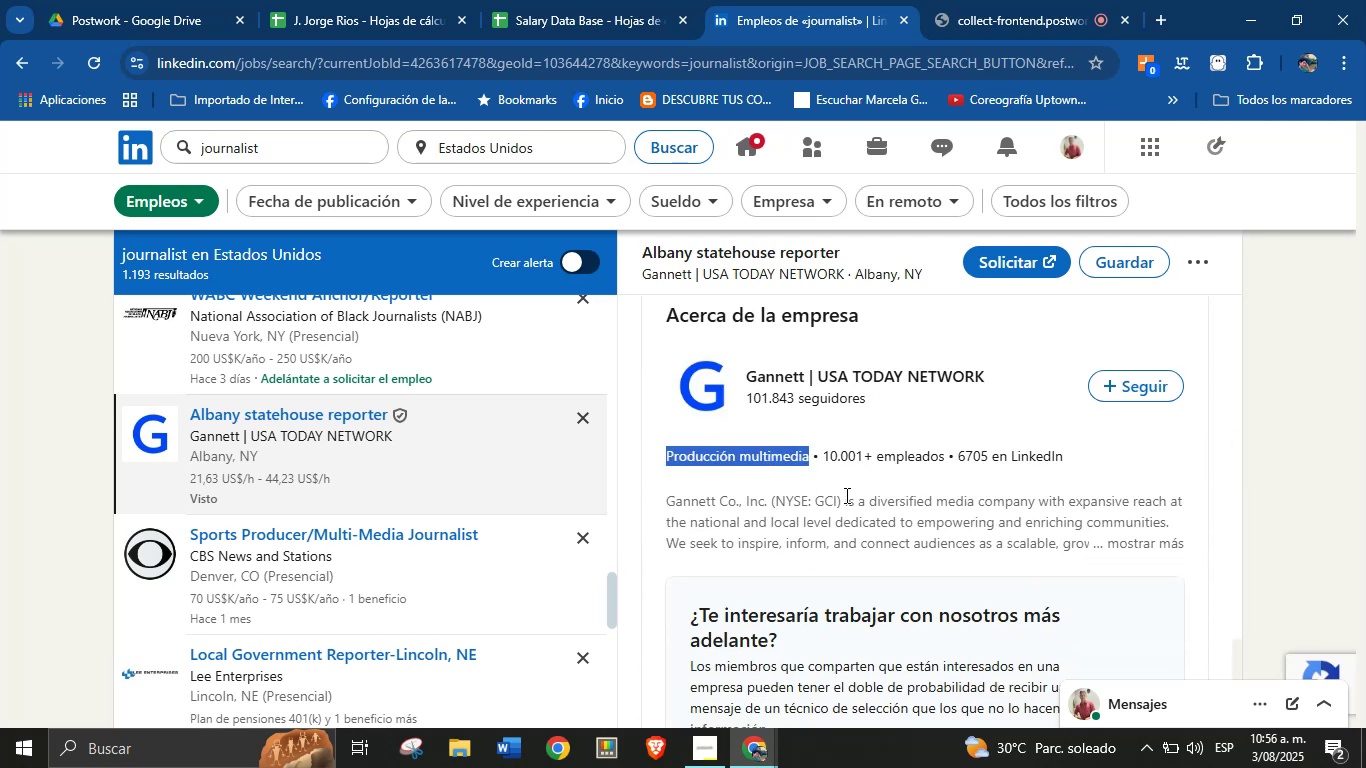 
key(Alt+Control+ControlLeft)
 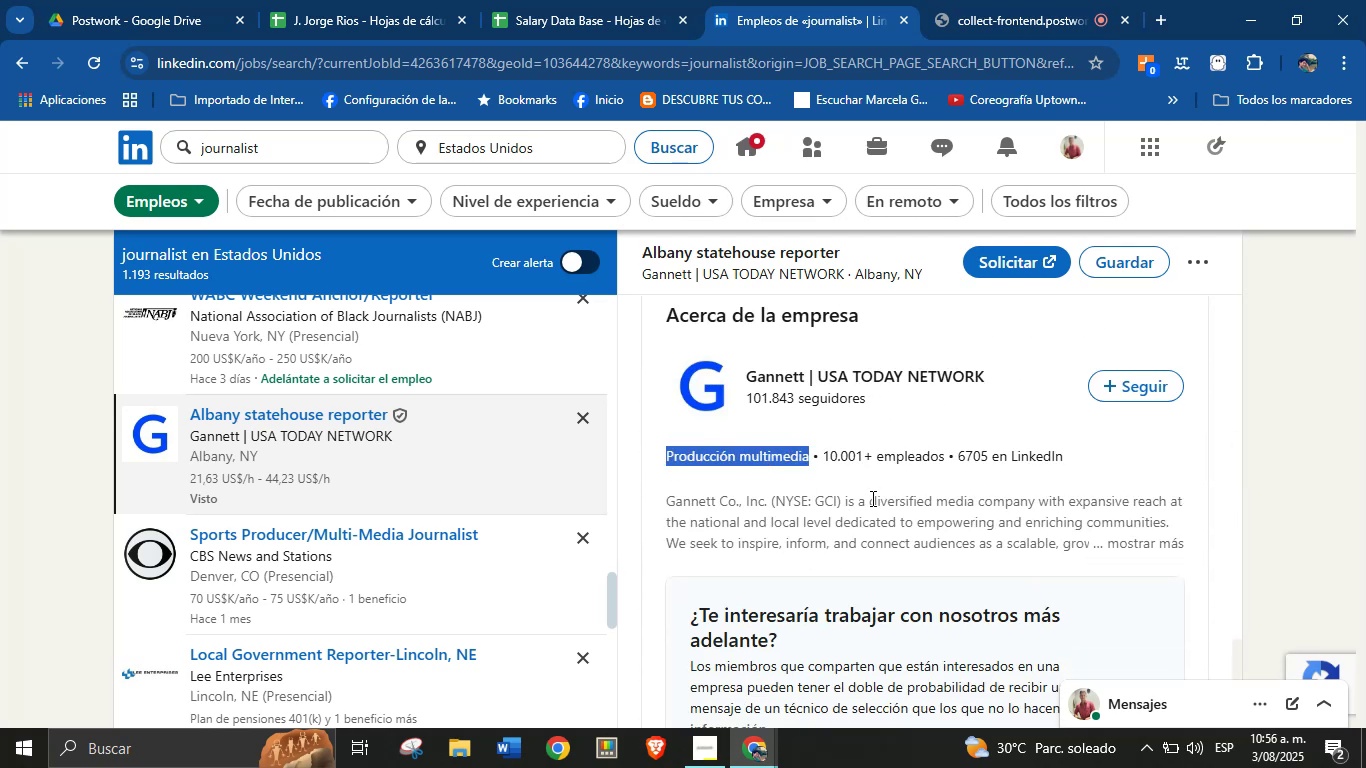 
scroll: coordinate [872, 498], scroll_direction: down, amount: 2.0
 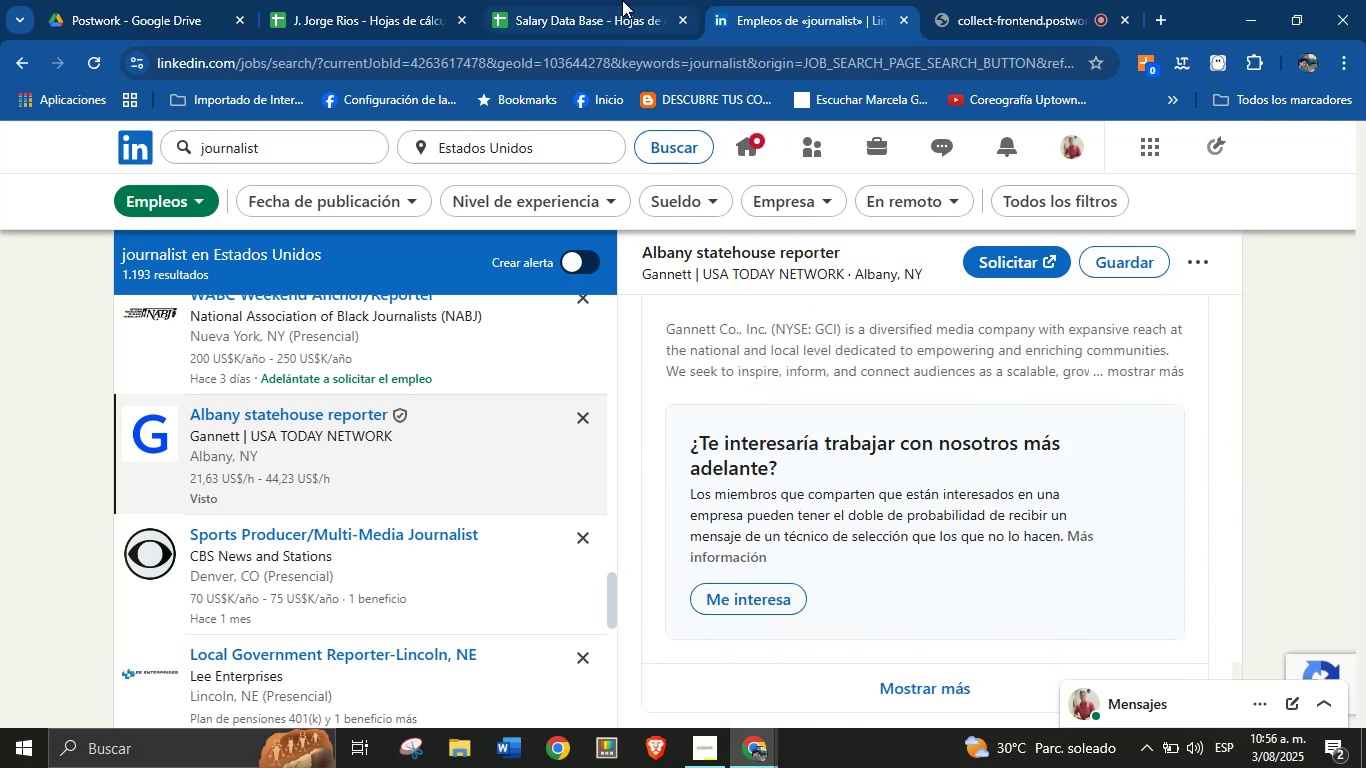 
key(Meta+MetaLeft)
 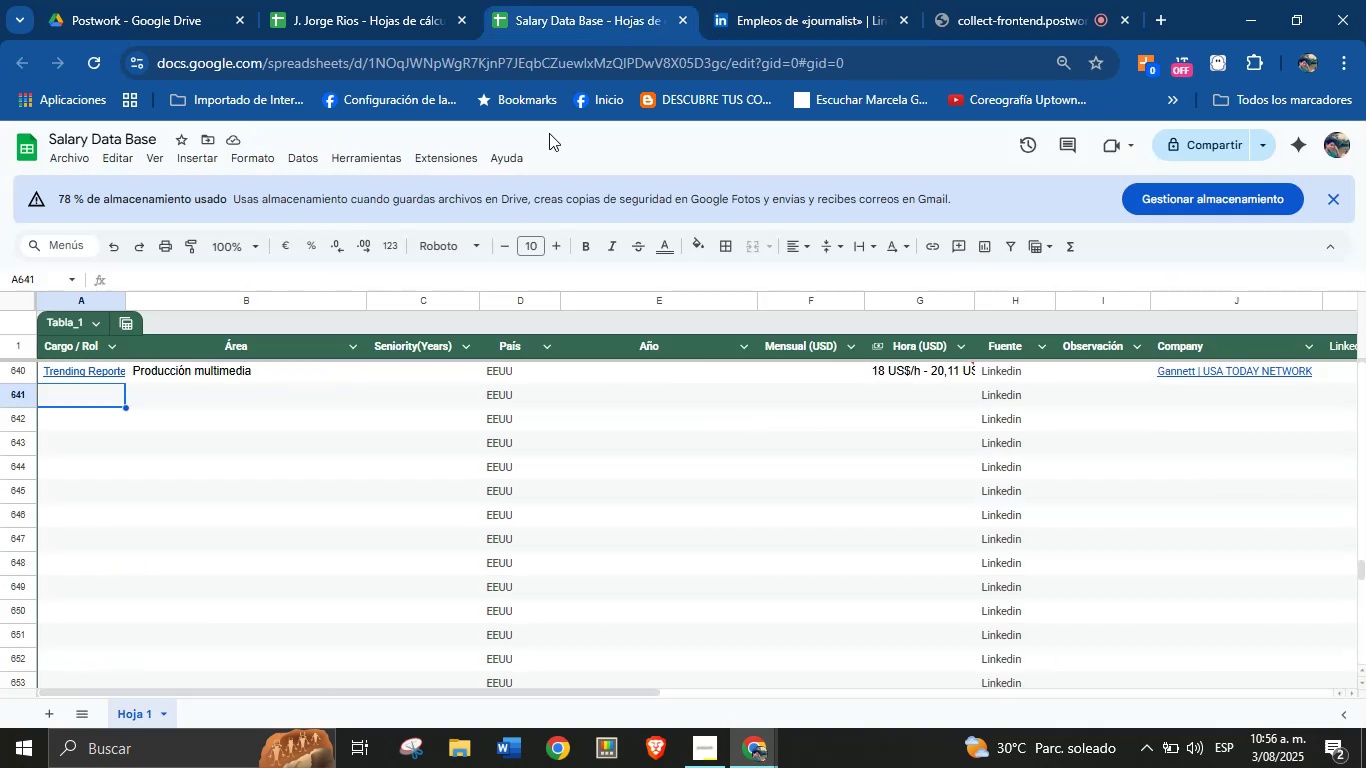 
key(Meta+MetaLeft)
 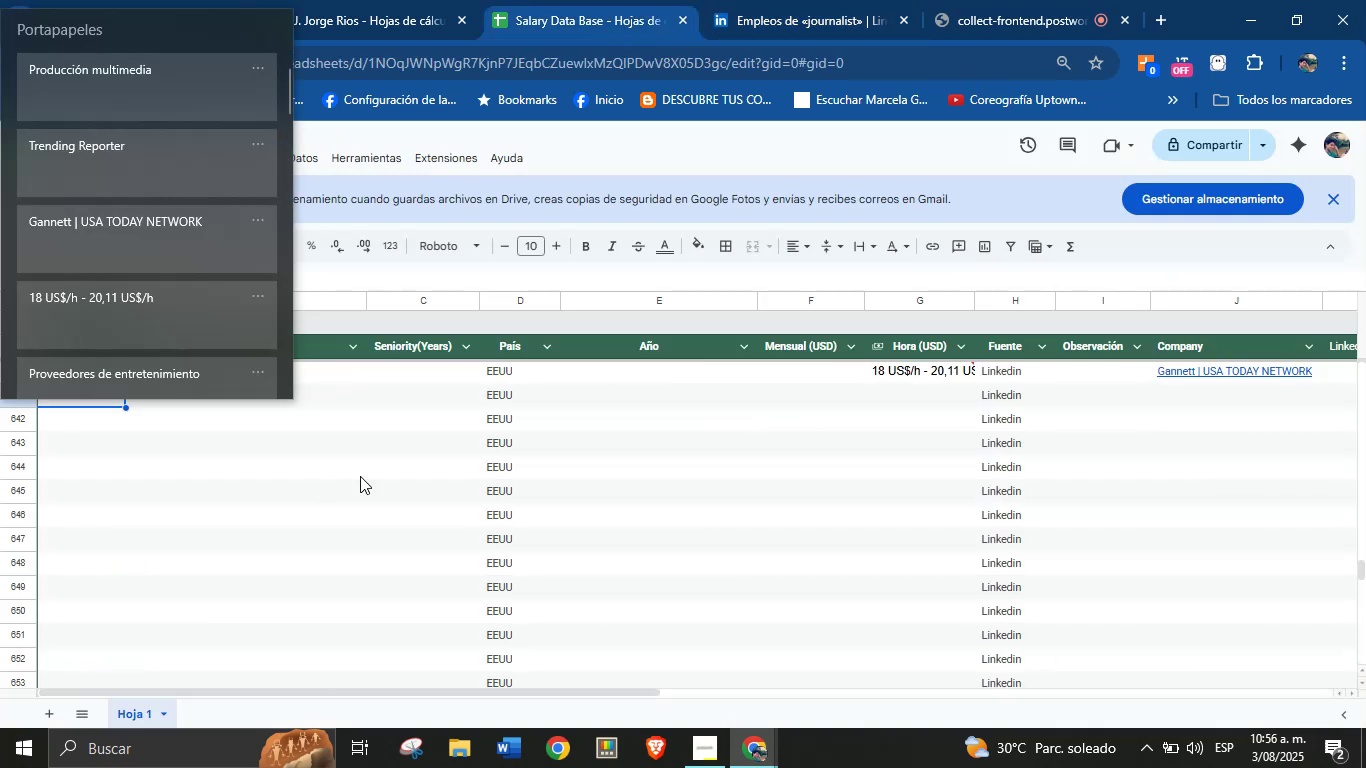 
key(Meta+V)
 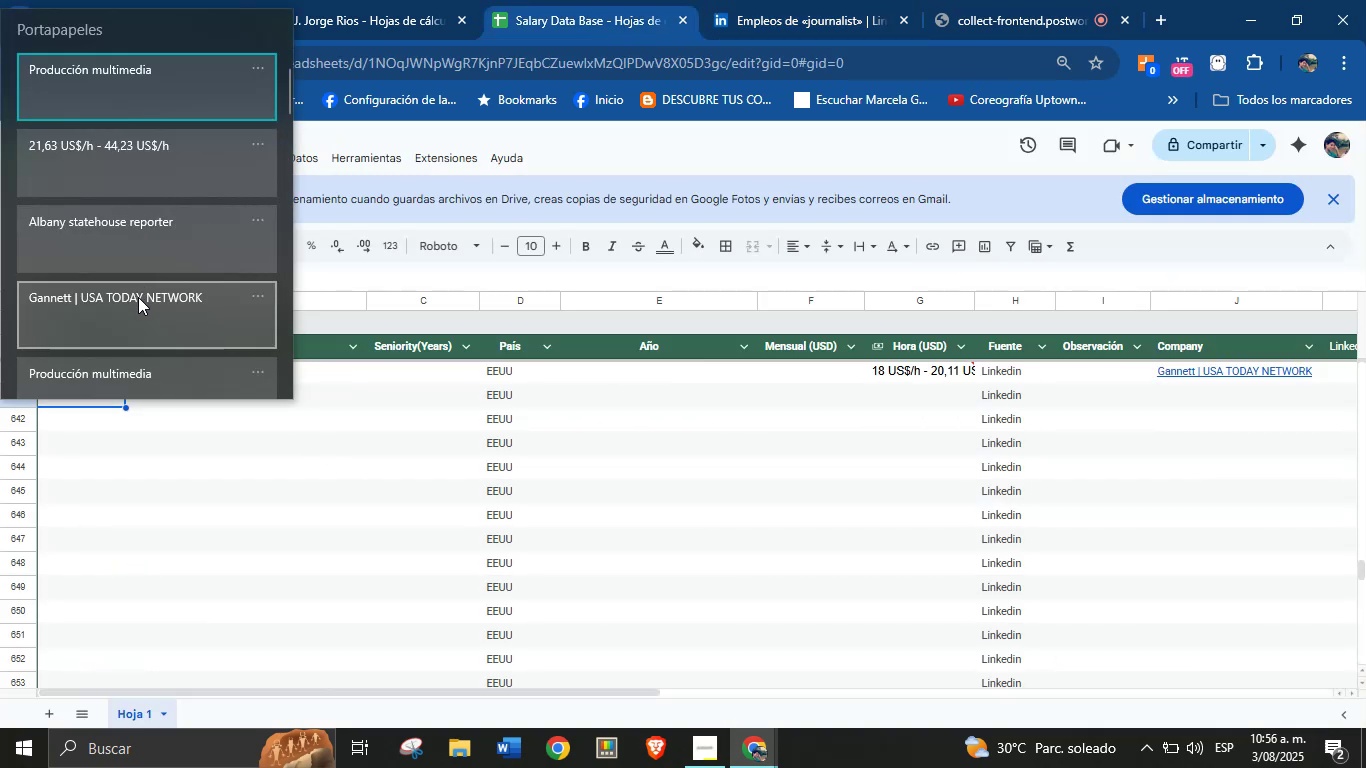 
left_click([153, 259])
 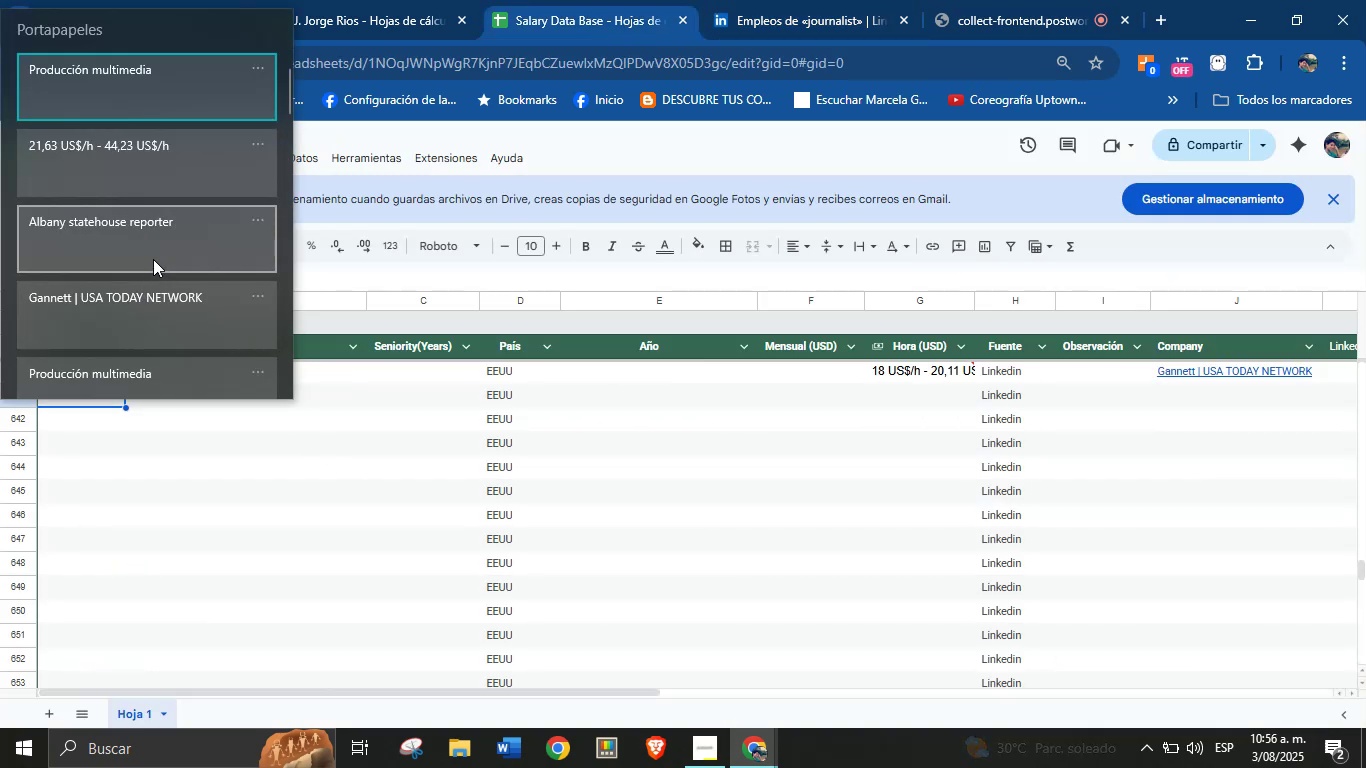 
key(Control+ControlLeft)
 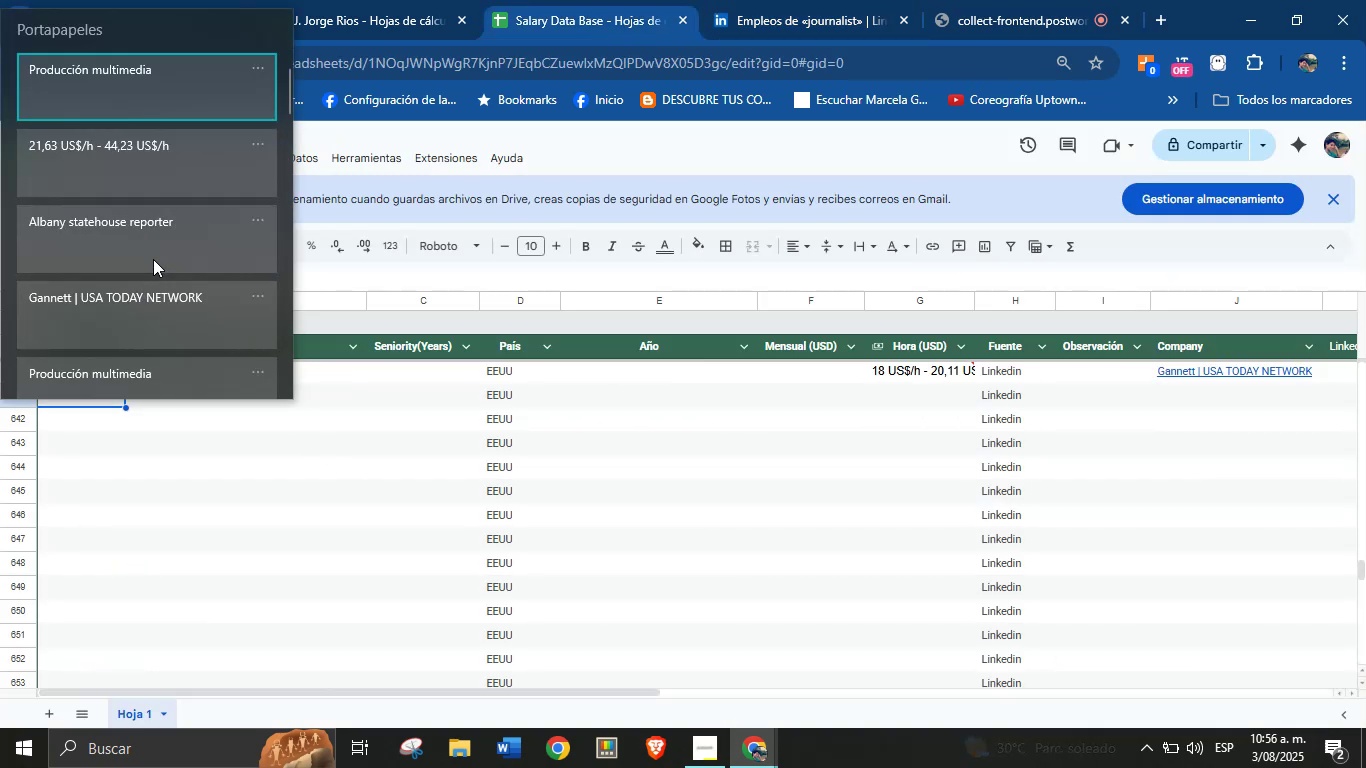 
key(Control+V)
 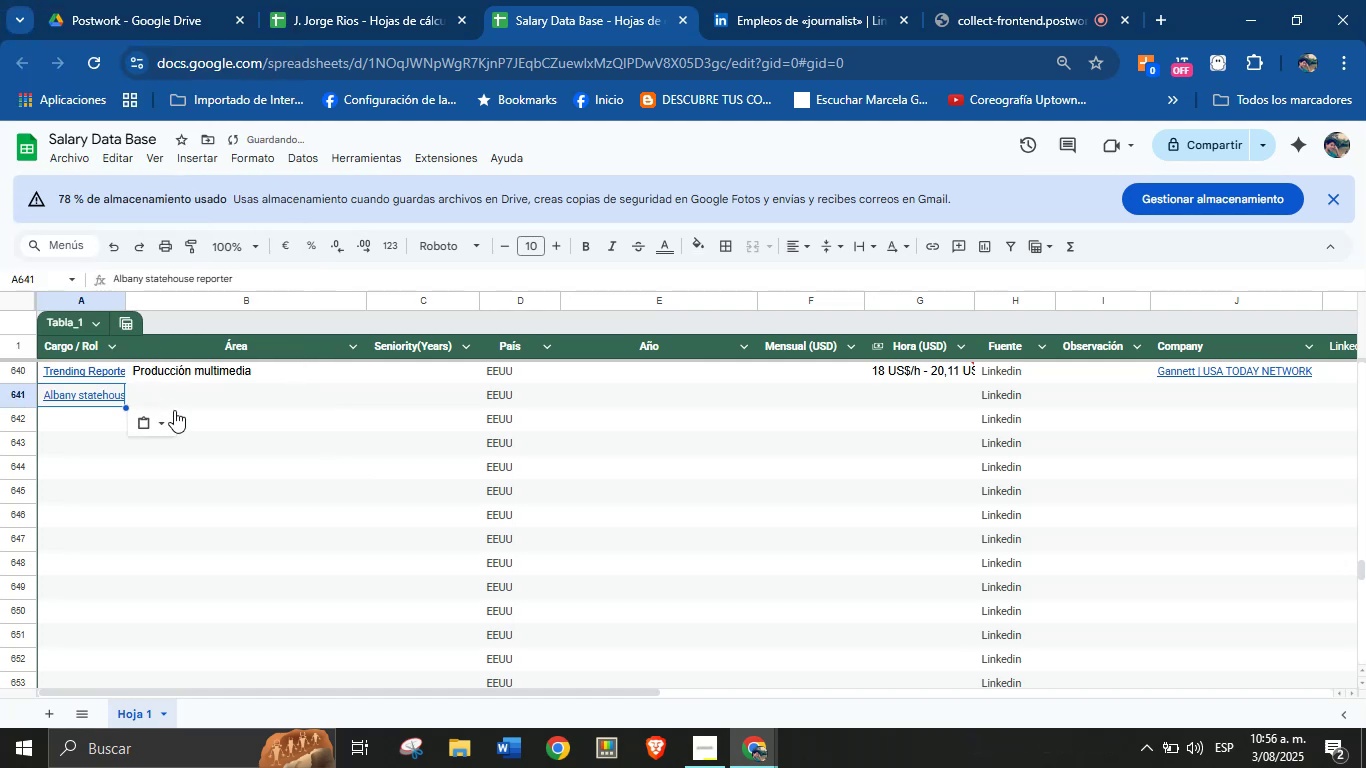 
left_click([192, 401])
 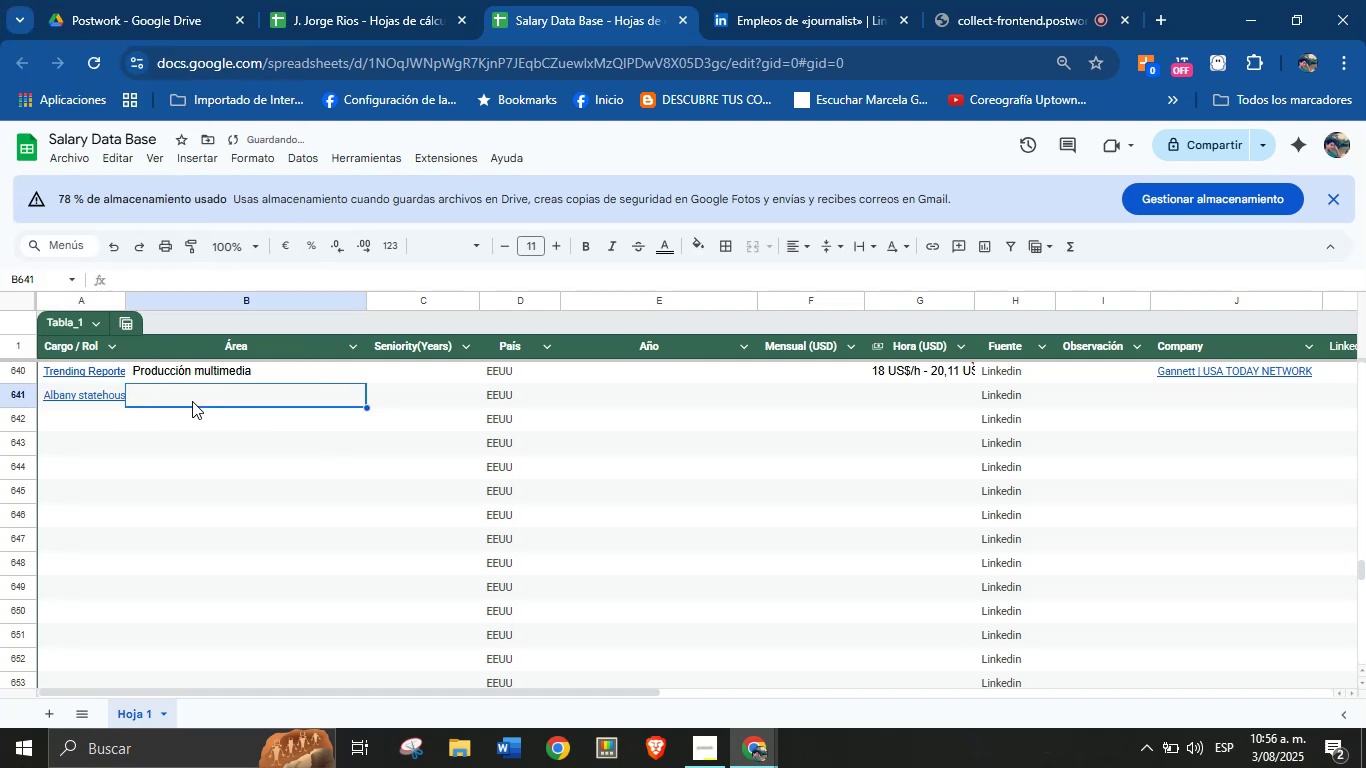 
key(Meta+MetaLeft)
 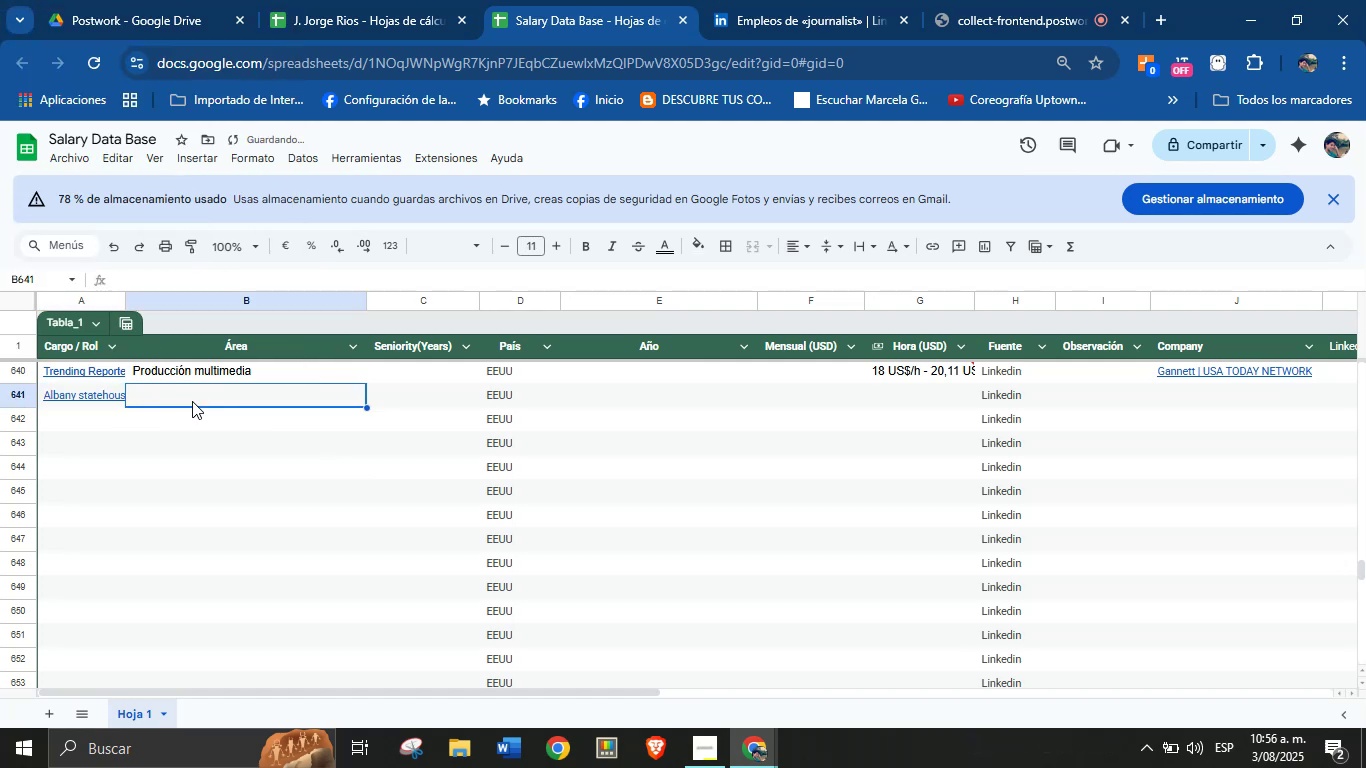 
key(Meta+MetaLeft)
 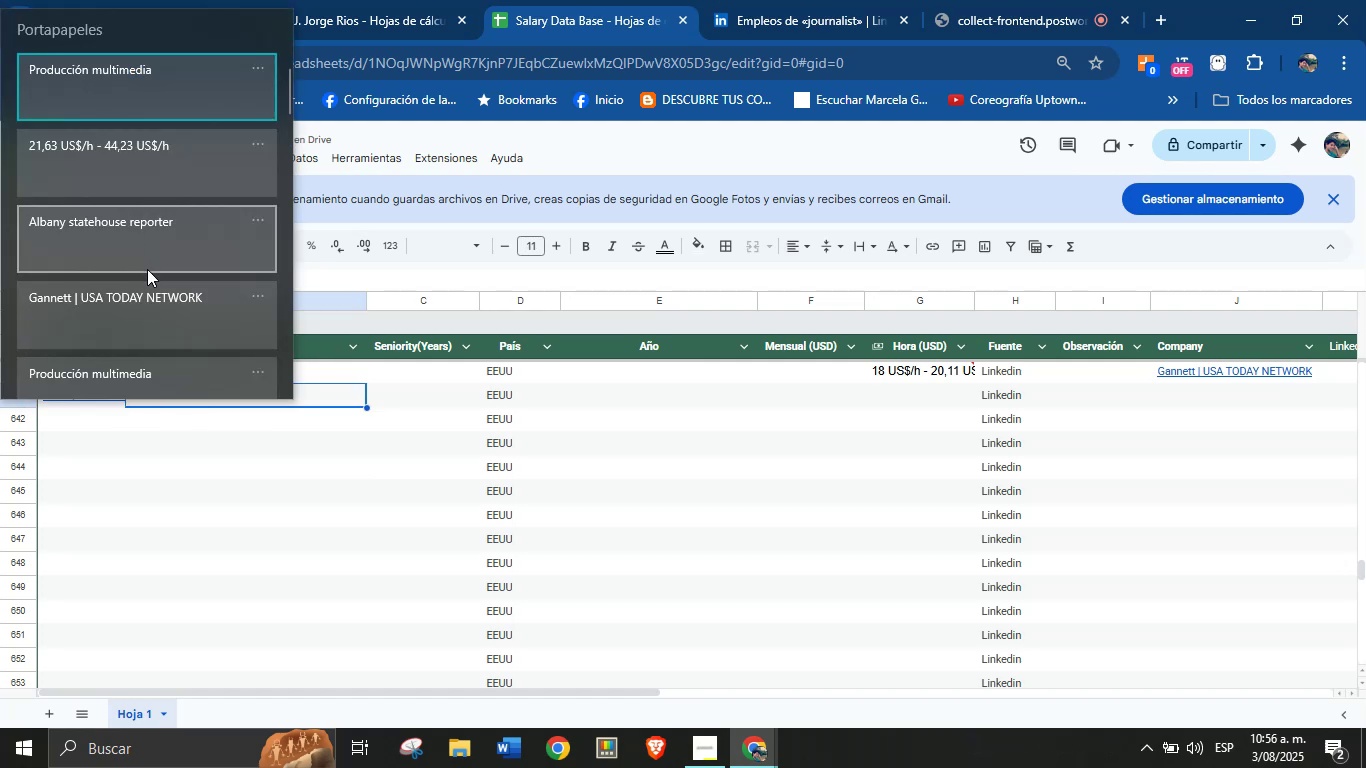 
key(Meta+V)
 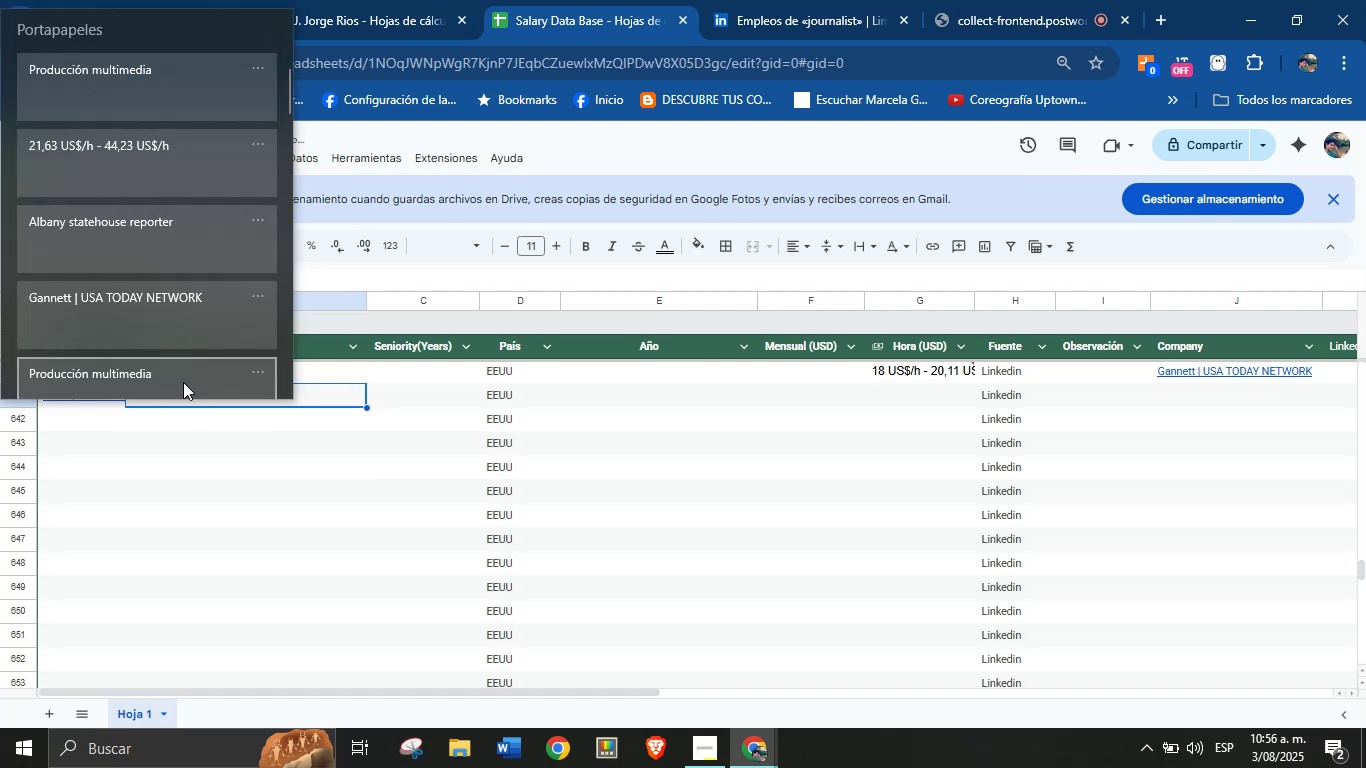 
left_click([136, 89])
 